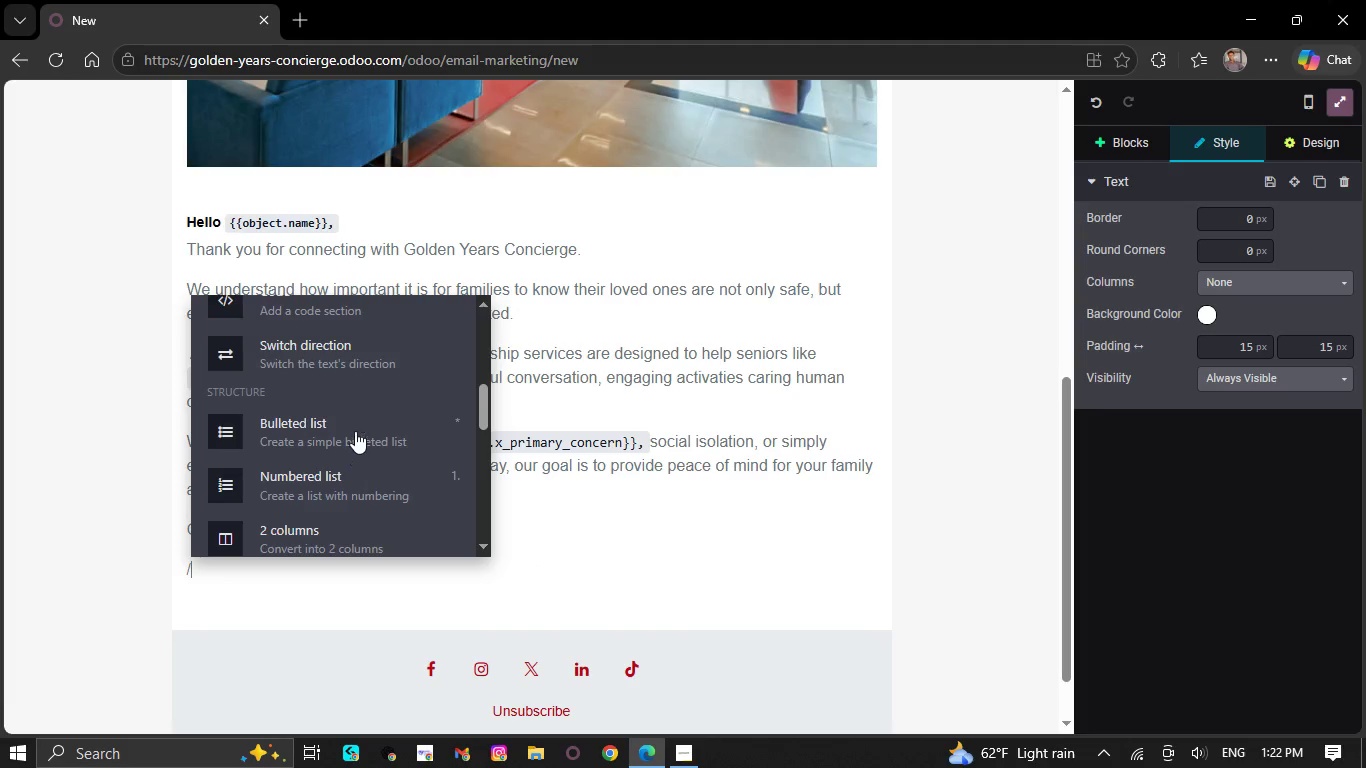 
left_click([355, 431])
 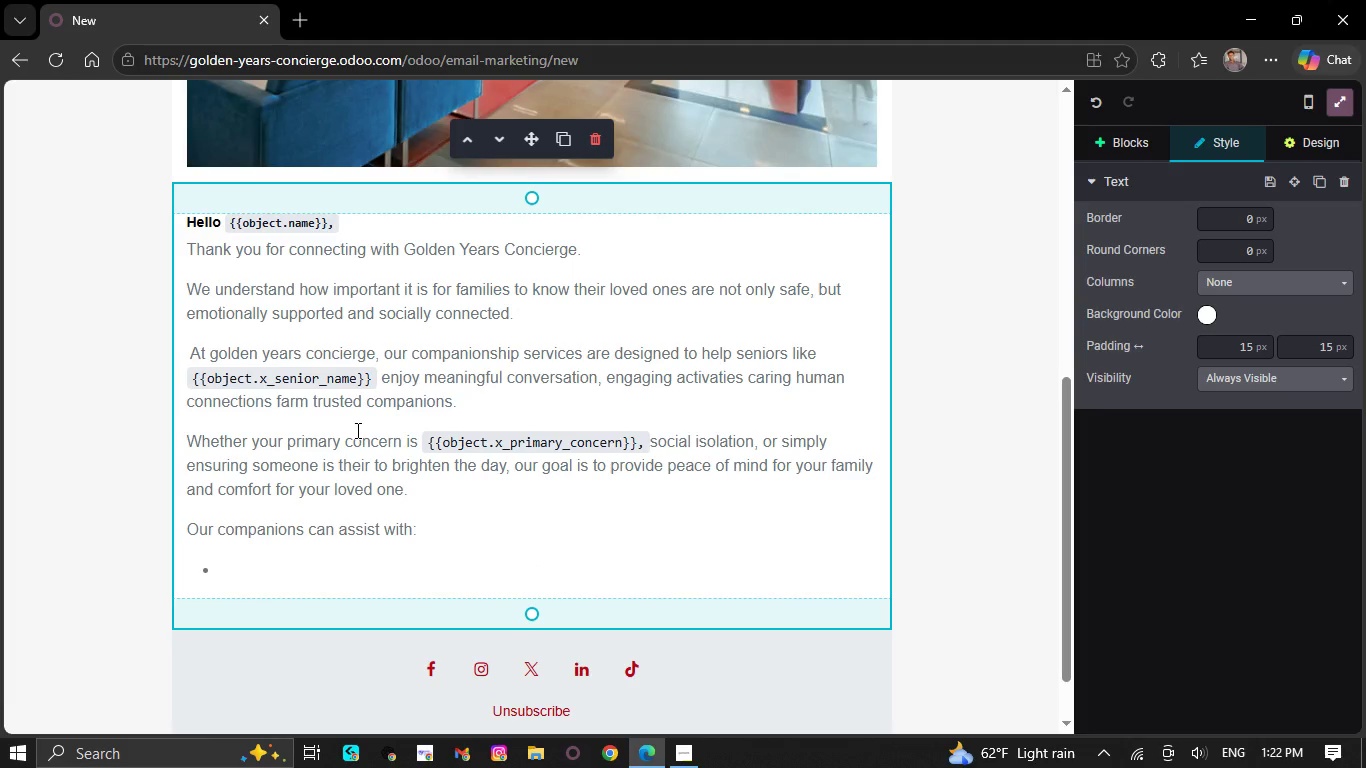 
wait(8.14)
 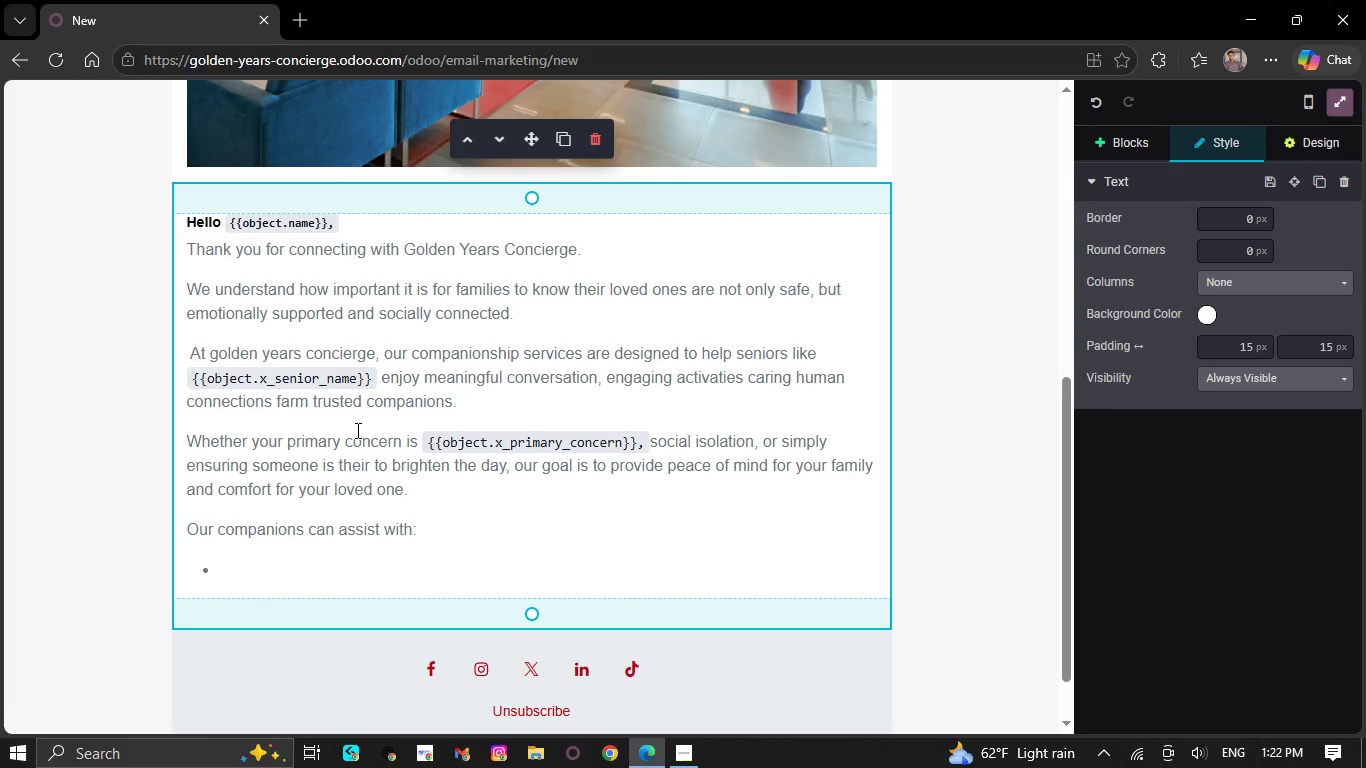 
type(Friendly conversation and emotional support)
key(NumpadEnter)
type(Games, readinf)
key(Backspace)
type(g an)
key(Backspace)
key(Backspace)
key(Backspace)
type(, and co)
 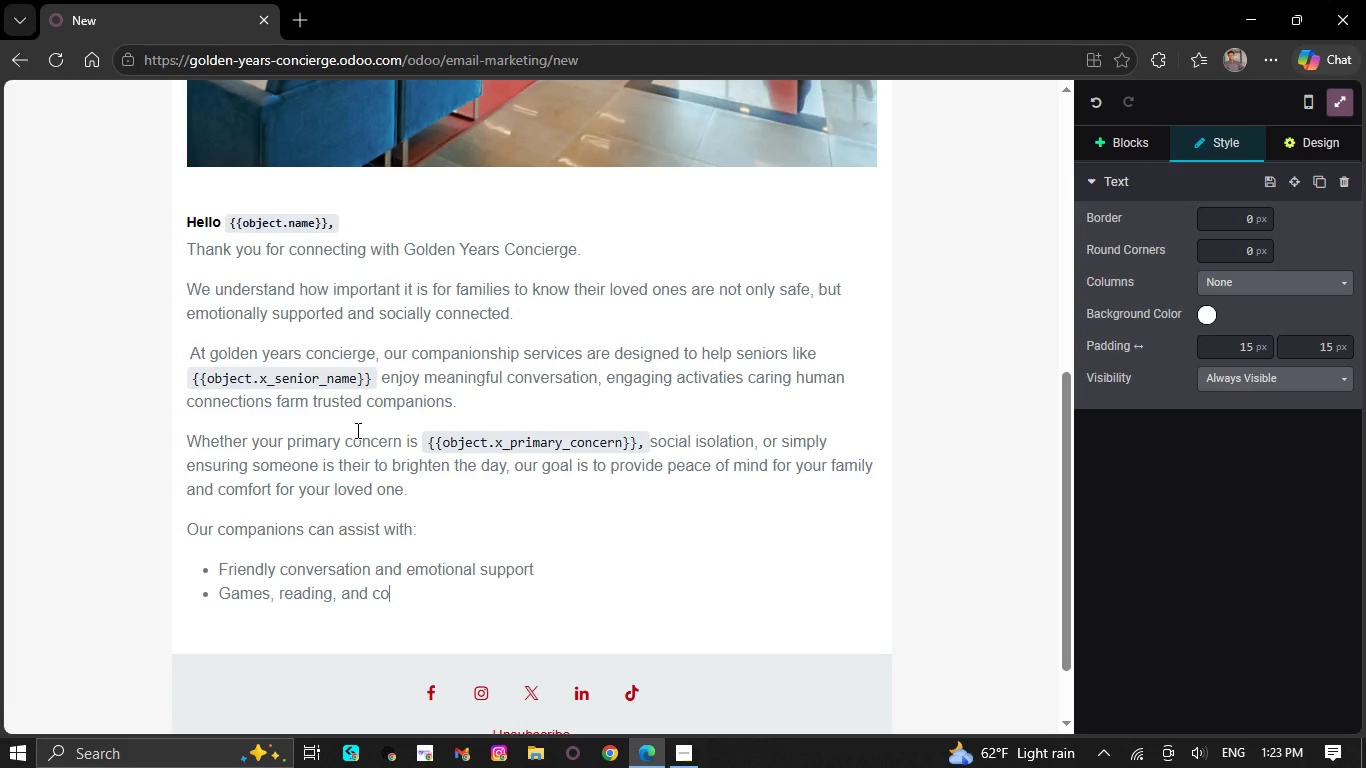 
type(gnitive engagement )
key(NumpadEnter)
type(Accompani)
 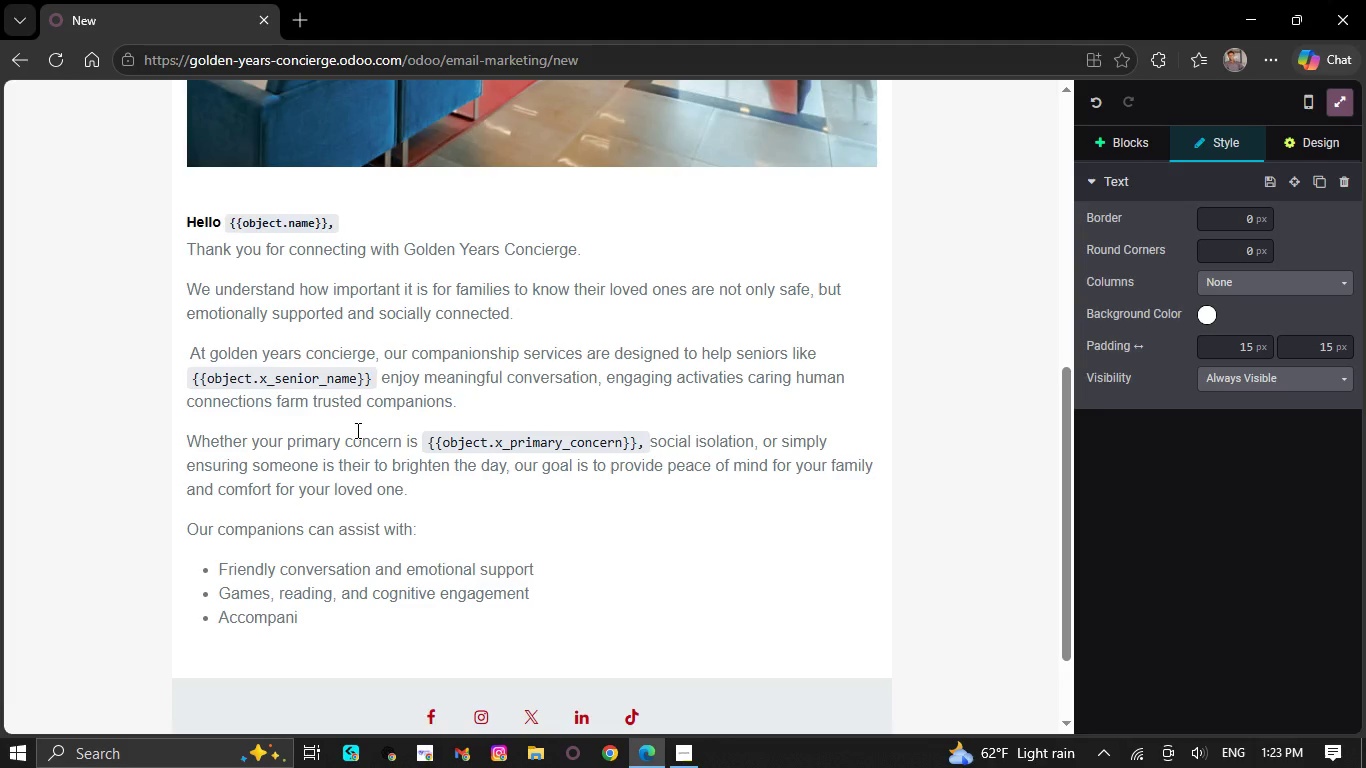 
type(ment on walks or errands)
key(NumpadEnter)
type(Routine social visits and cj)
key(Backspace)
type(heck-ins)
key(NumpadEnter)
key(Backspace)
key(Backspace)
 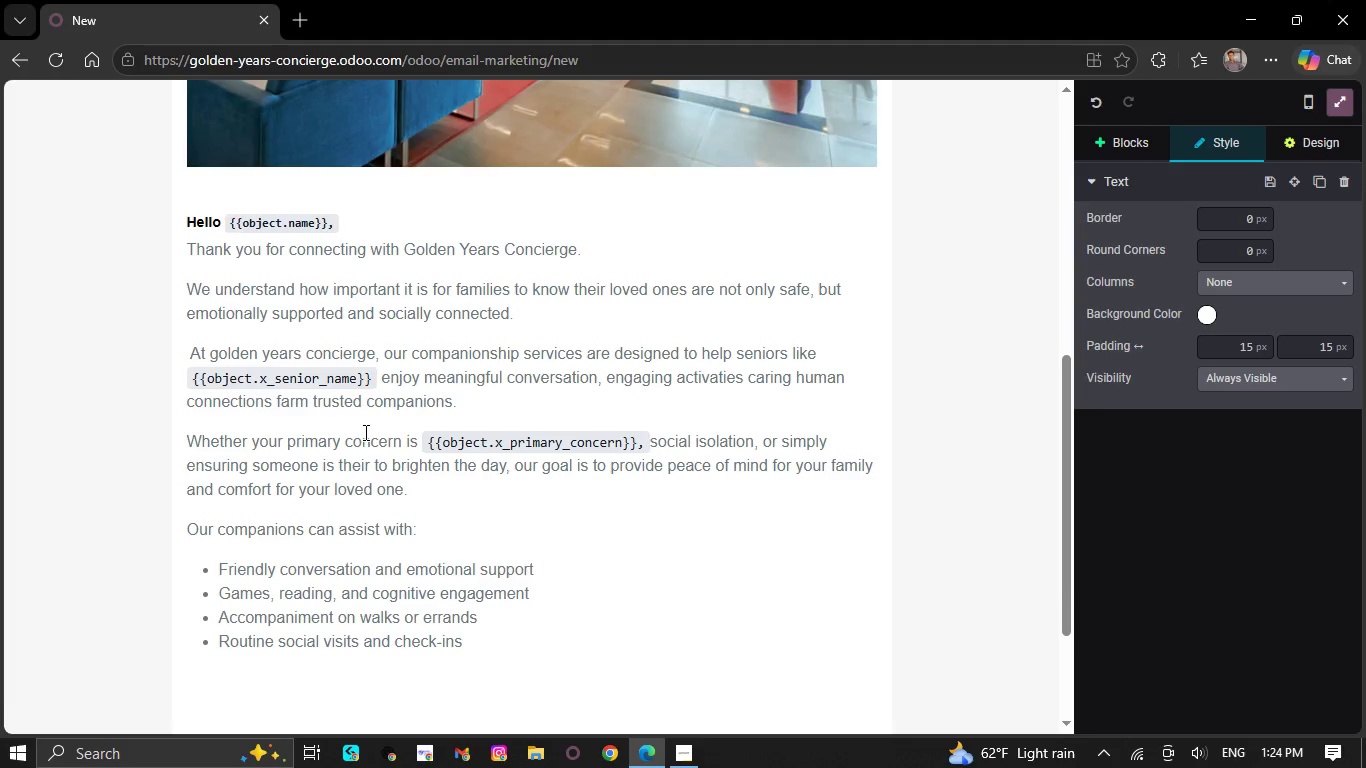 
type(We're honored to support families in `{{object.x)
 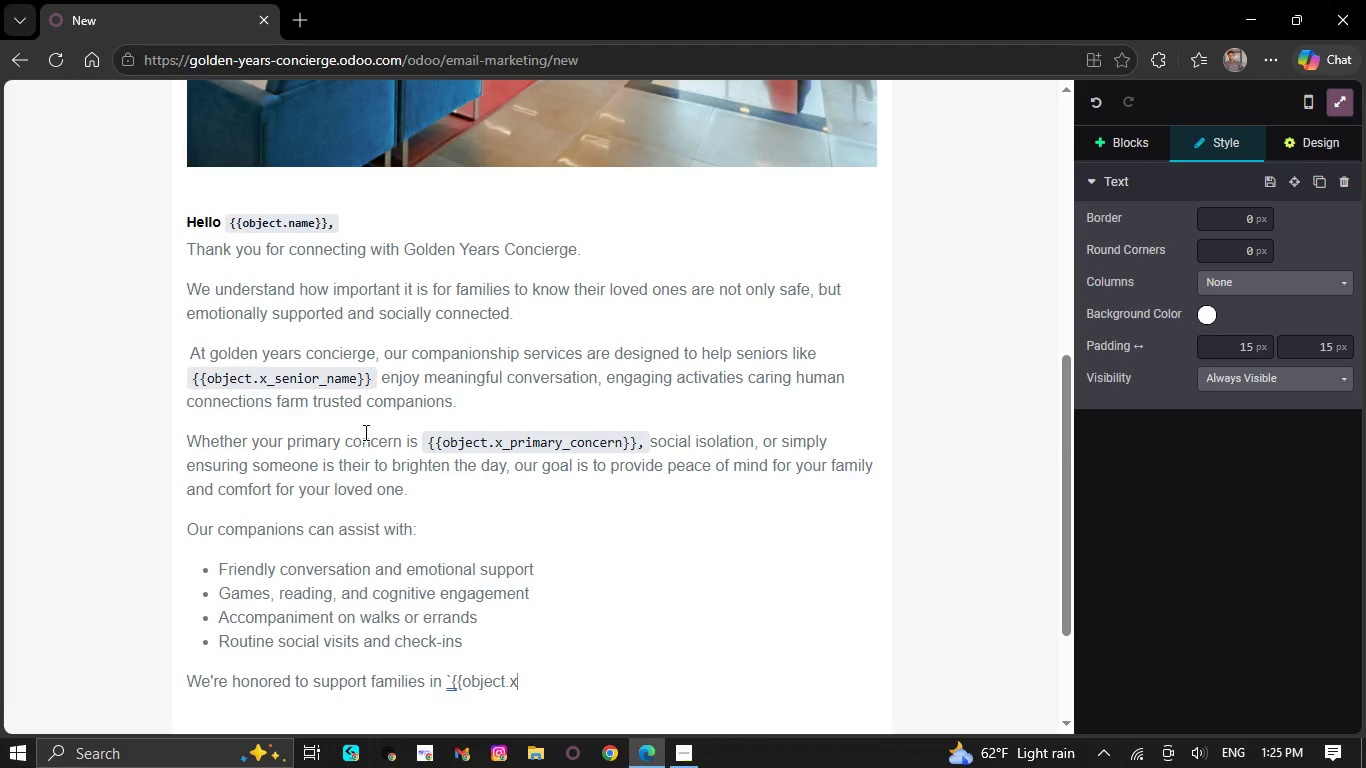 
key(Shift+ShiftRight)
 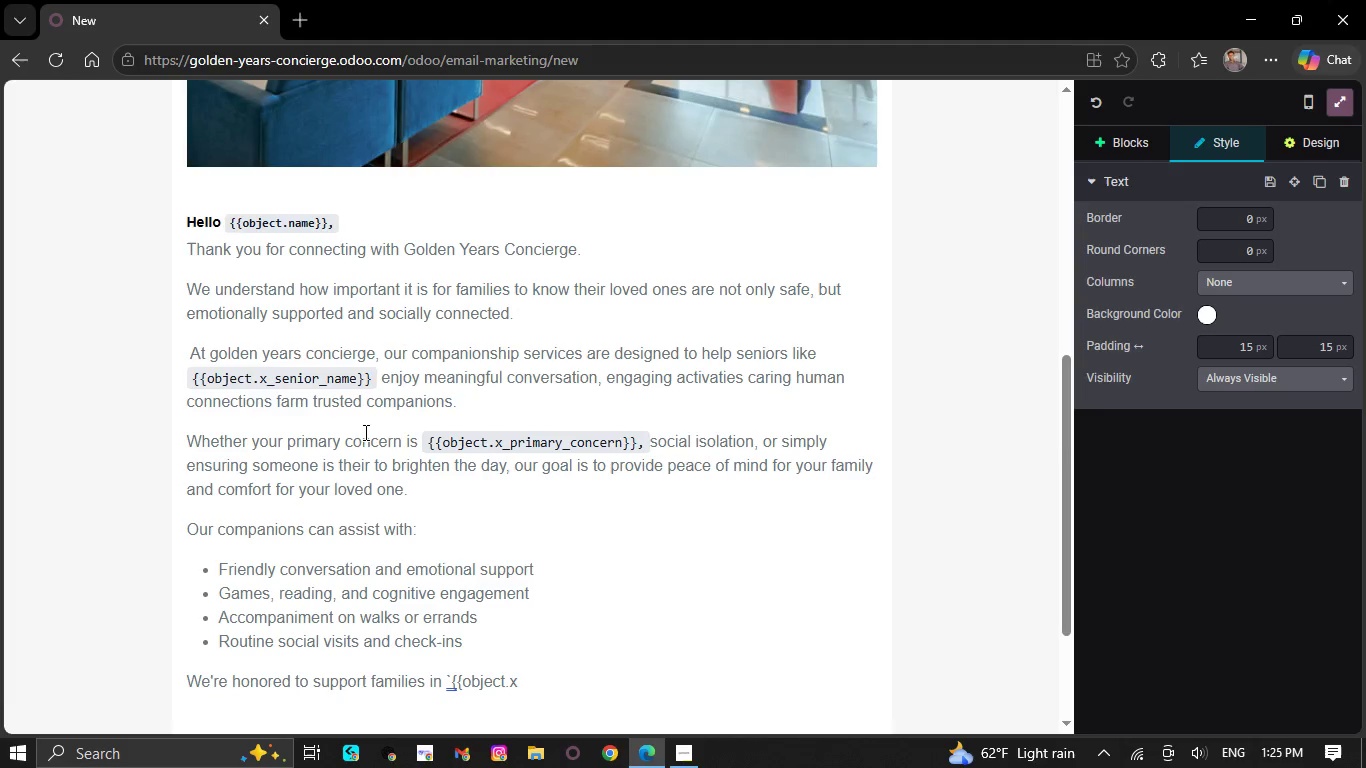 
key(Shift+Minus)
 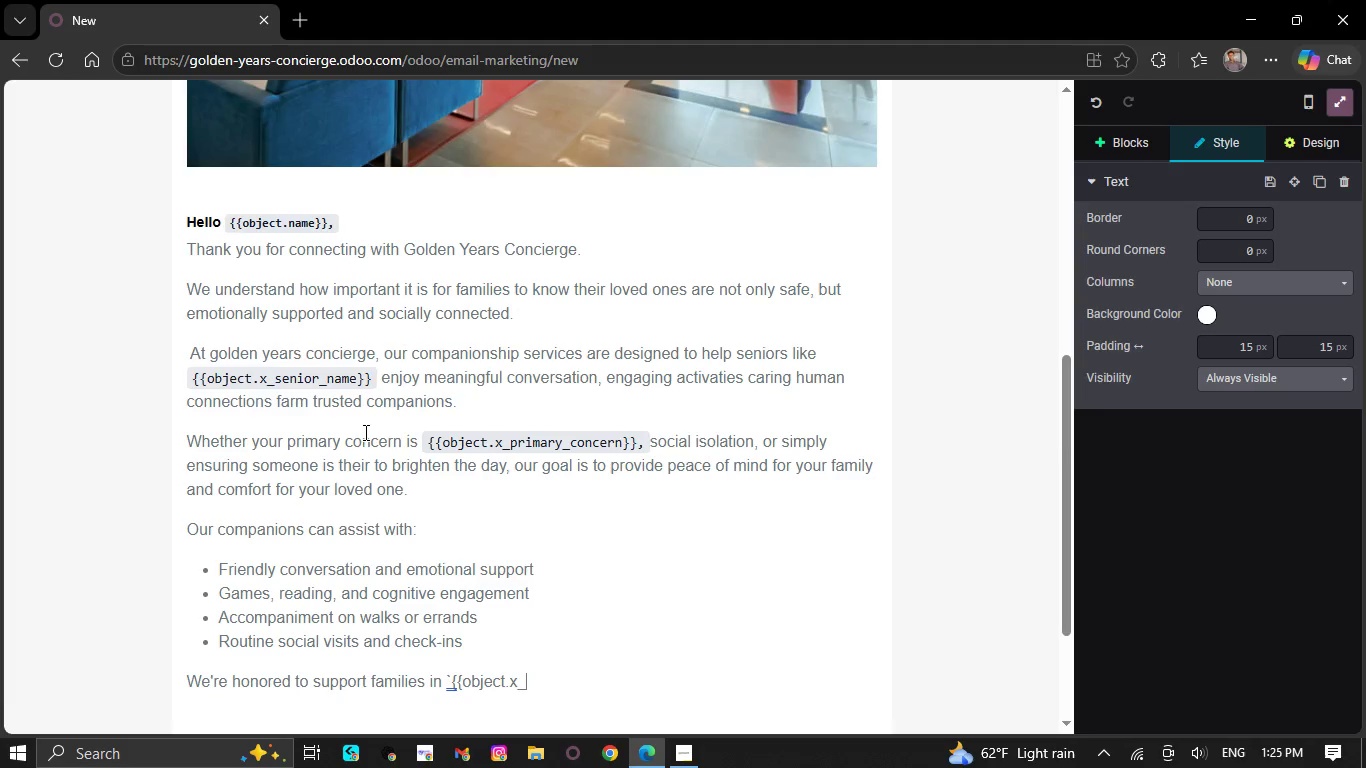 
type(city}}~AND SURROUNDING COMMUNIties.)
key(NumpadEnter)
type(Warm regards,)
key(NumpadEnter)
 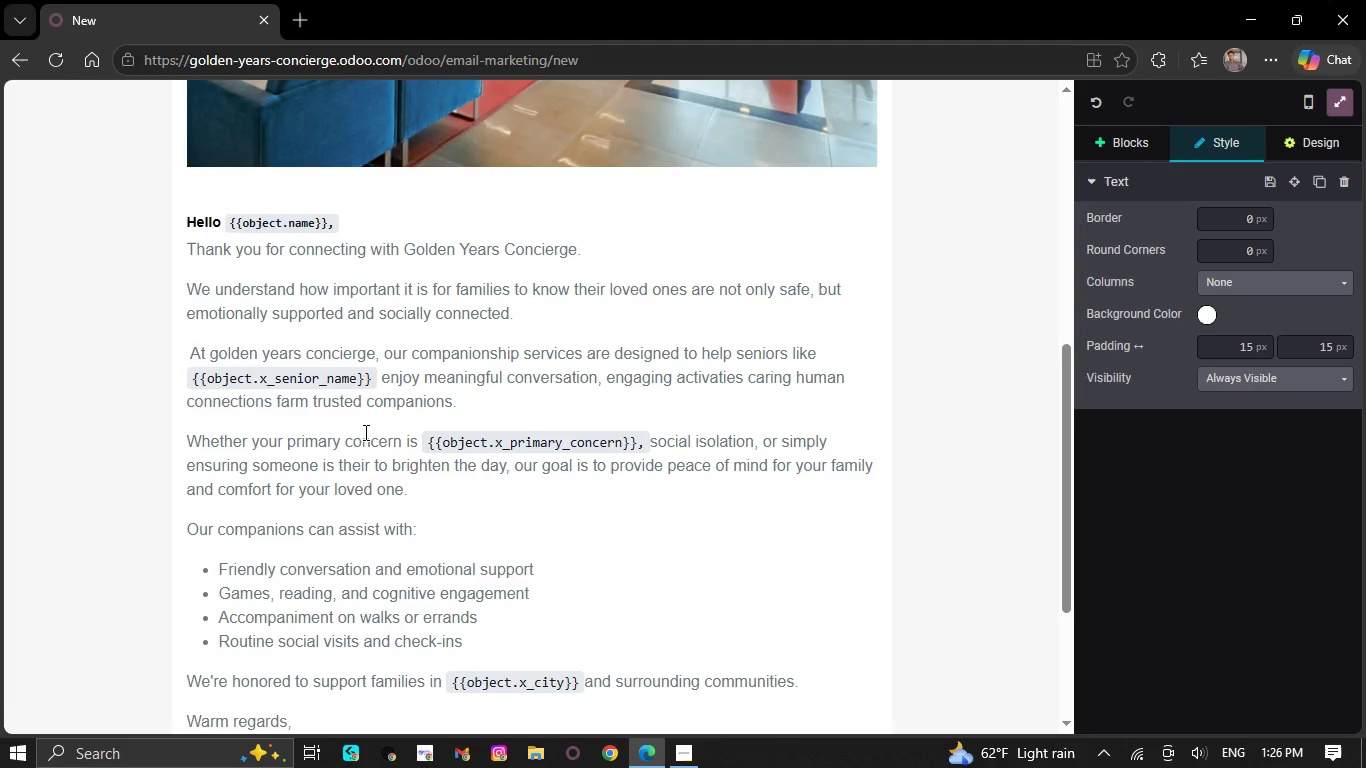 
scroll: coordinate [353, 331], scroll_direction: down, amount: 3.0
 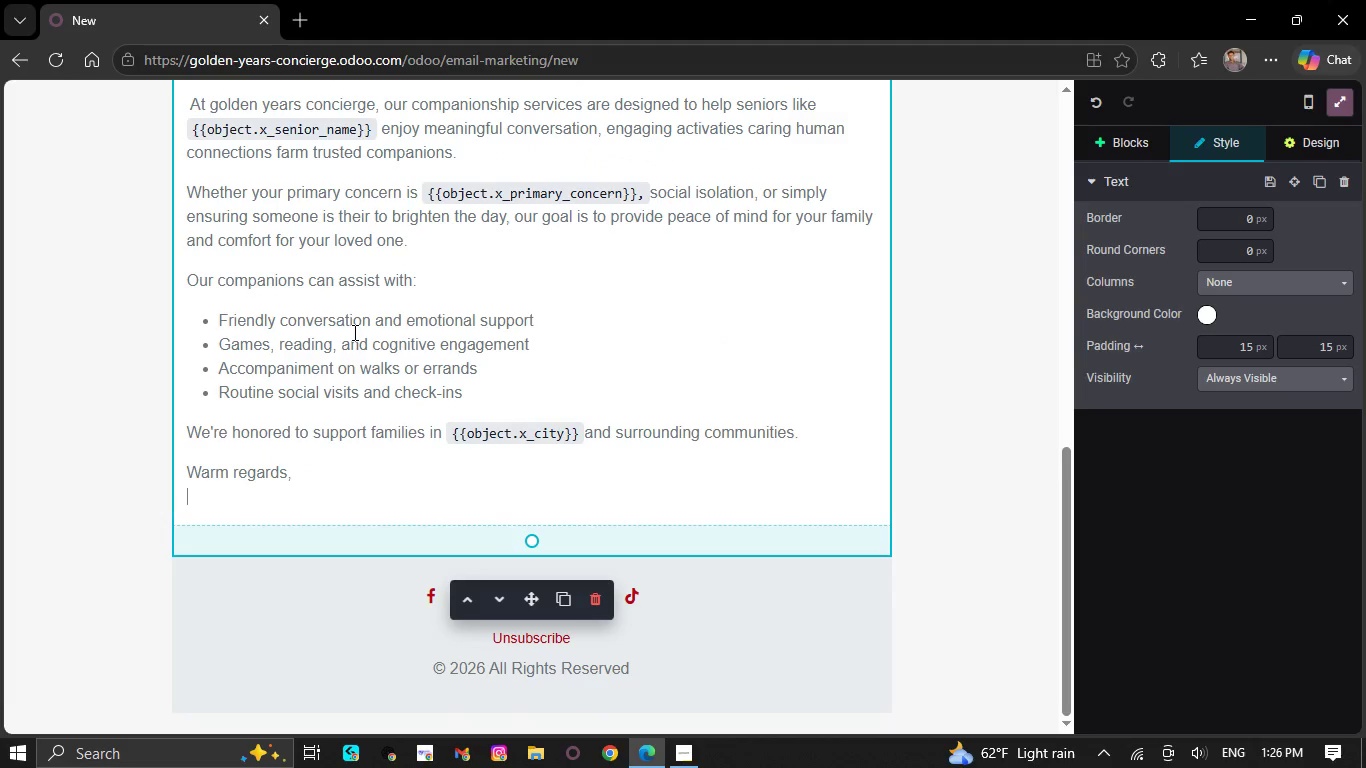 
type(Golden Years Con)
 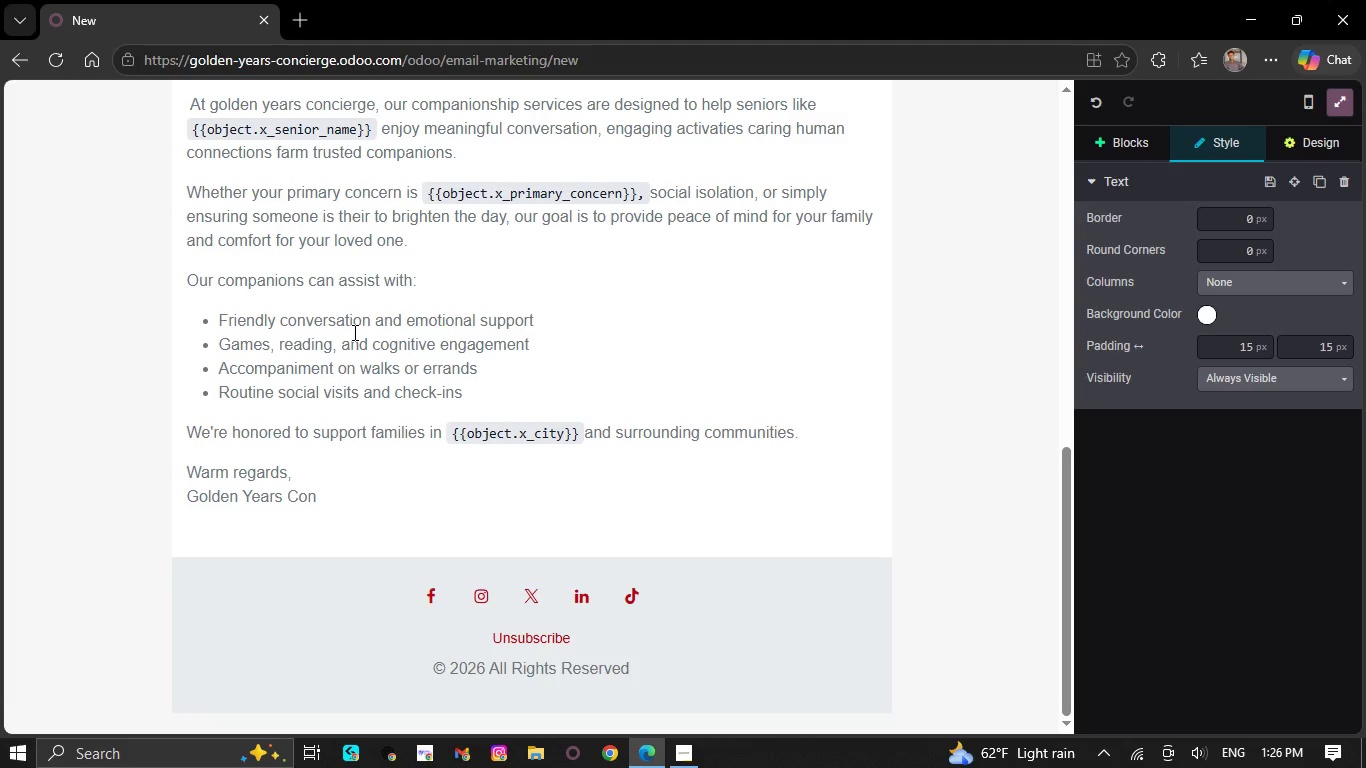 
wait(5.08)
 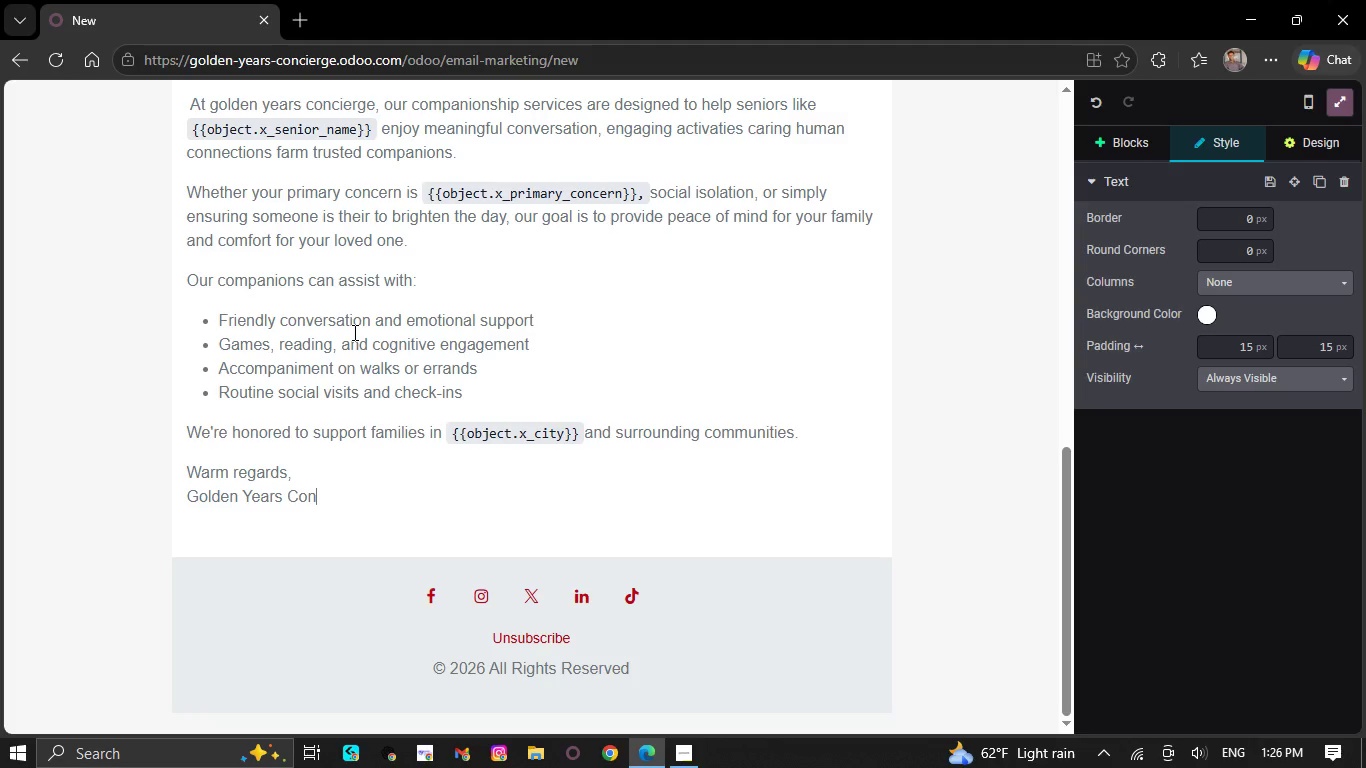 
type(cierge)
 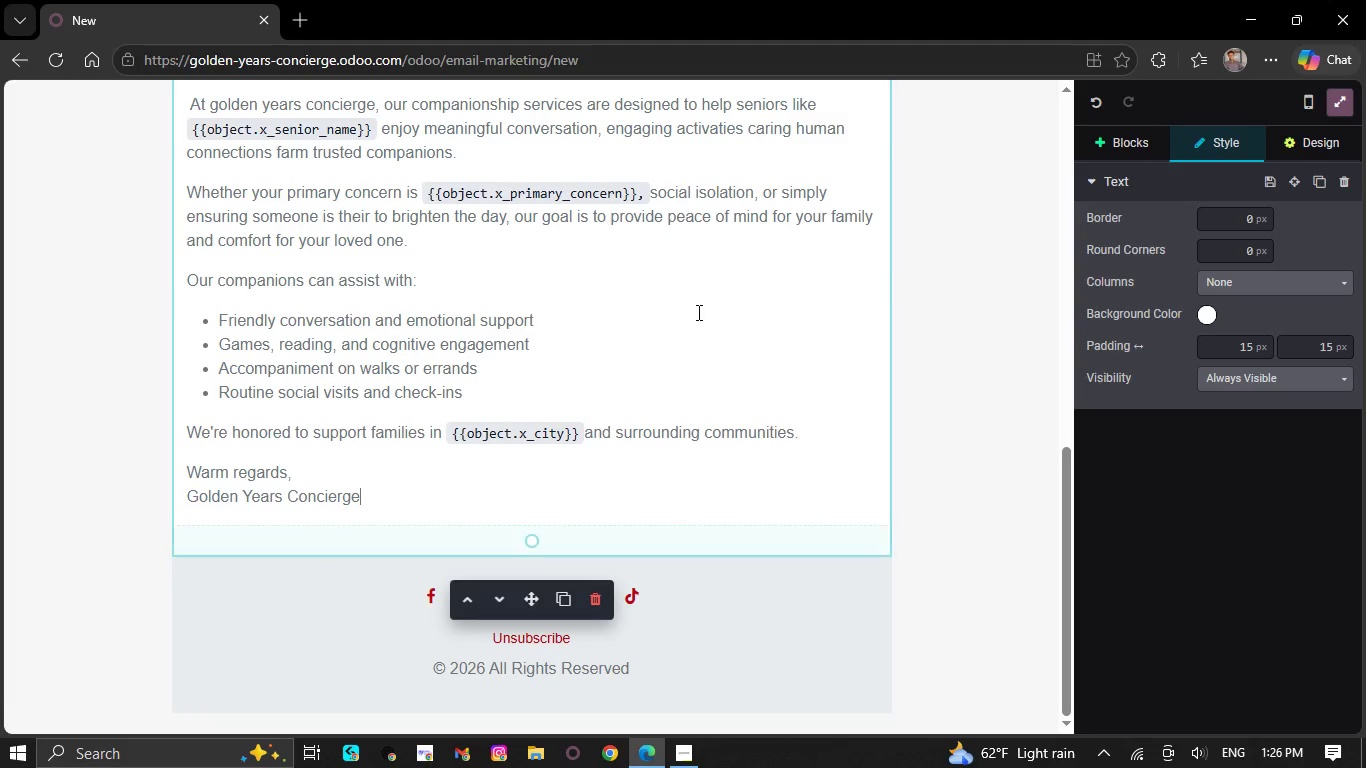 
left_click([1148, 139])
 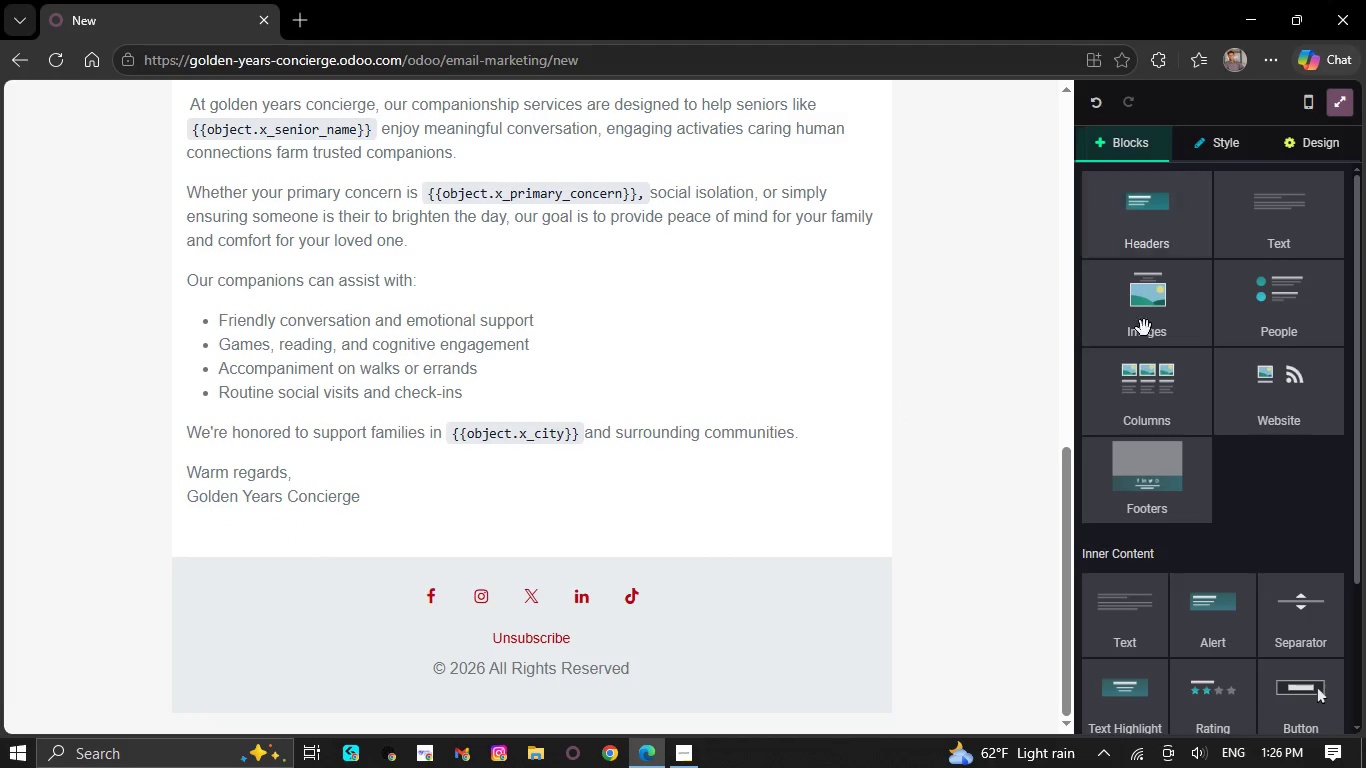 
scroll: coordinate [1174, 633], scroll_direction: down, amount: 8.0
 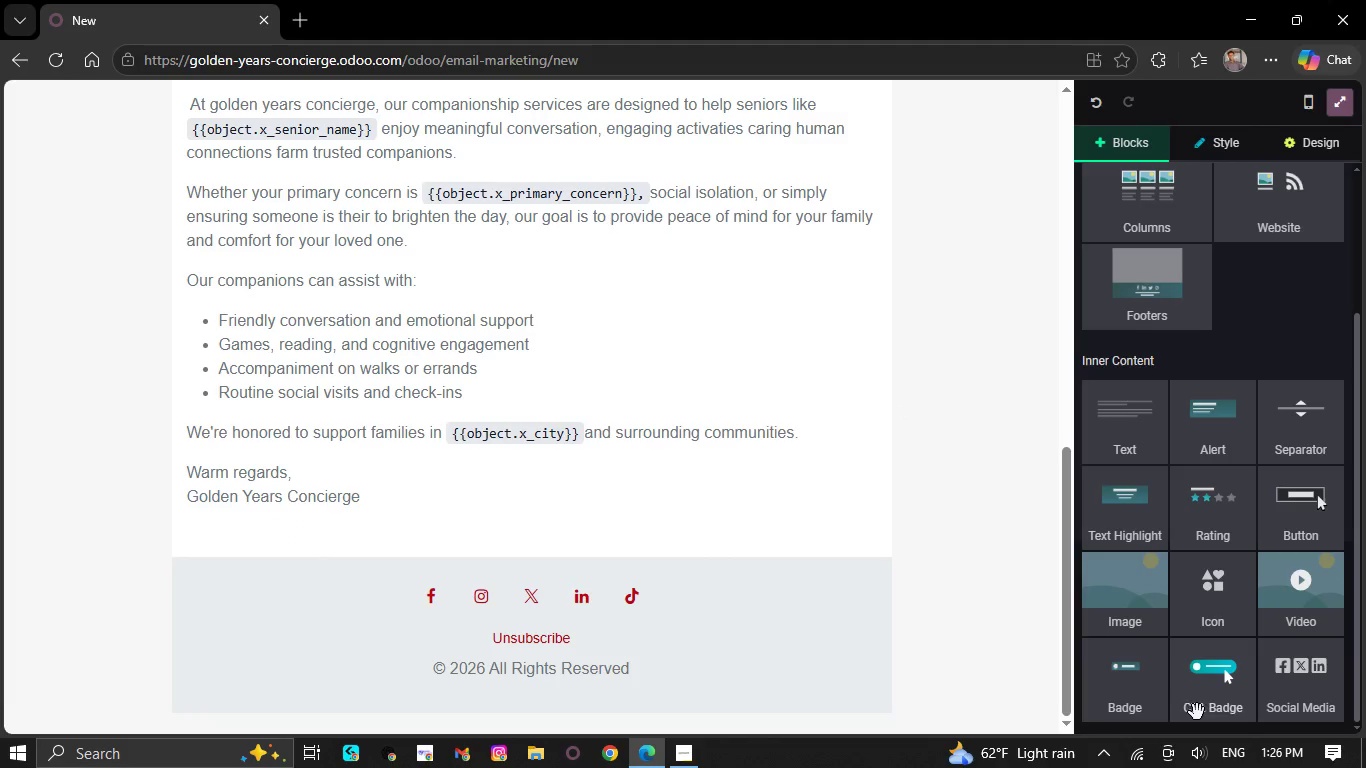 
left_click_drag(start_coordinate=[1197, 712], to_coordinate=[599, 486])
 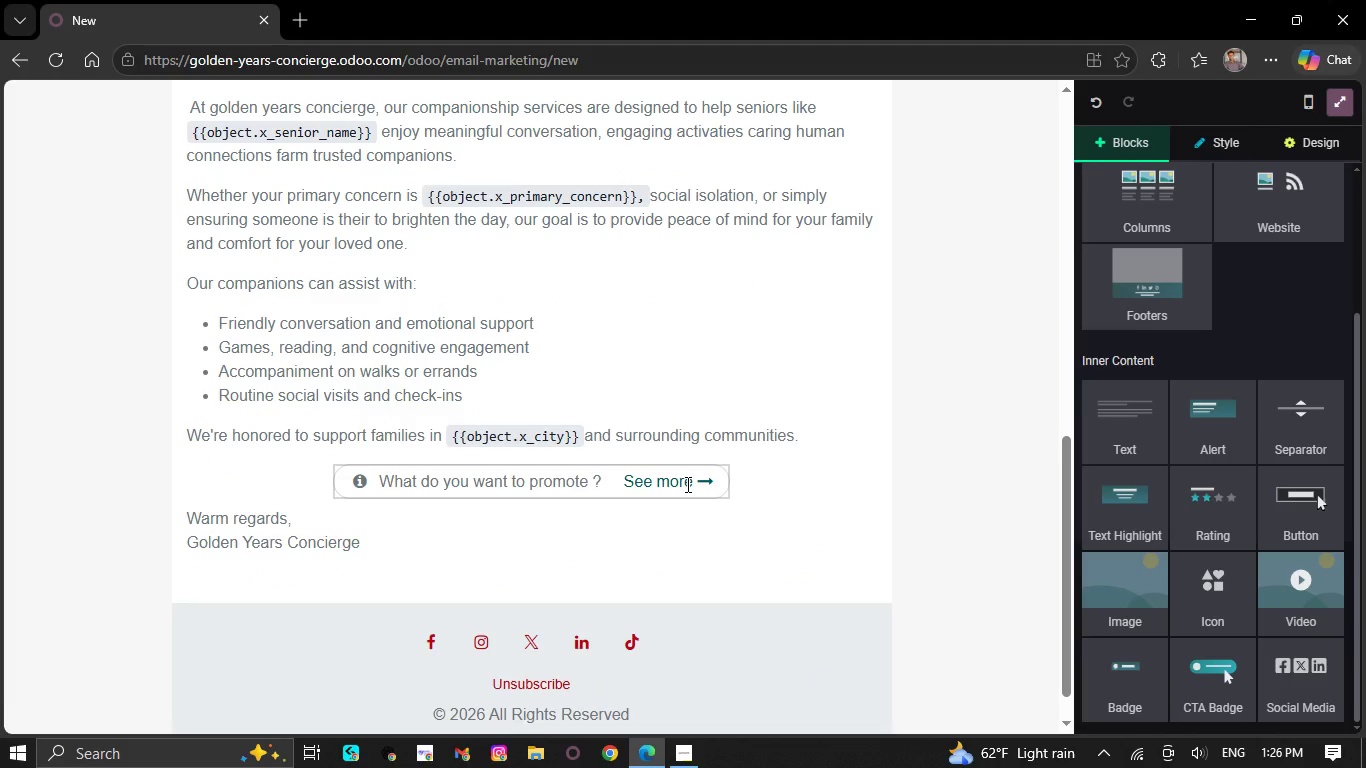 
left_click_drag(start_coordinate=[686, 484], to_coordinate=[464, 476])
 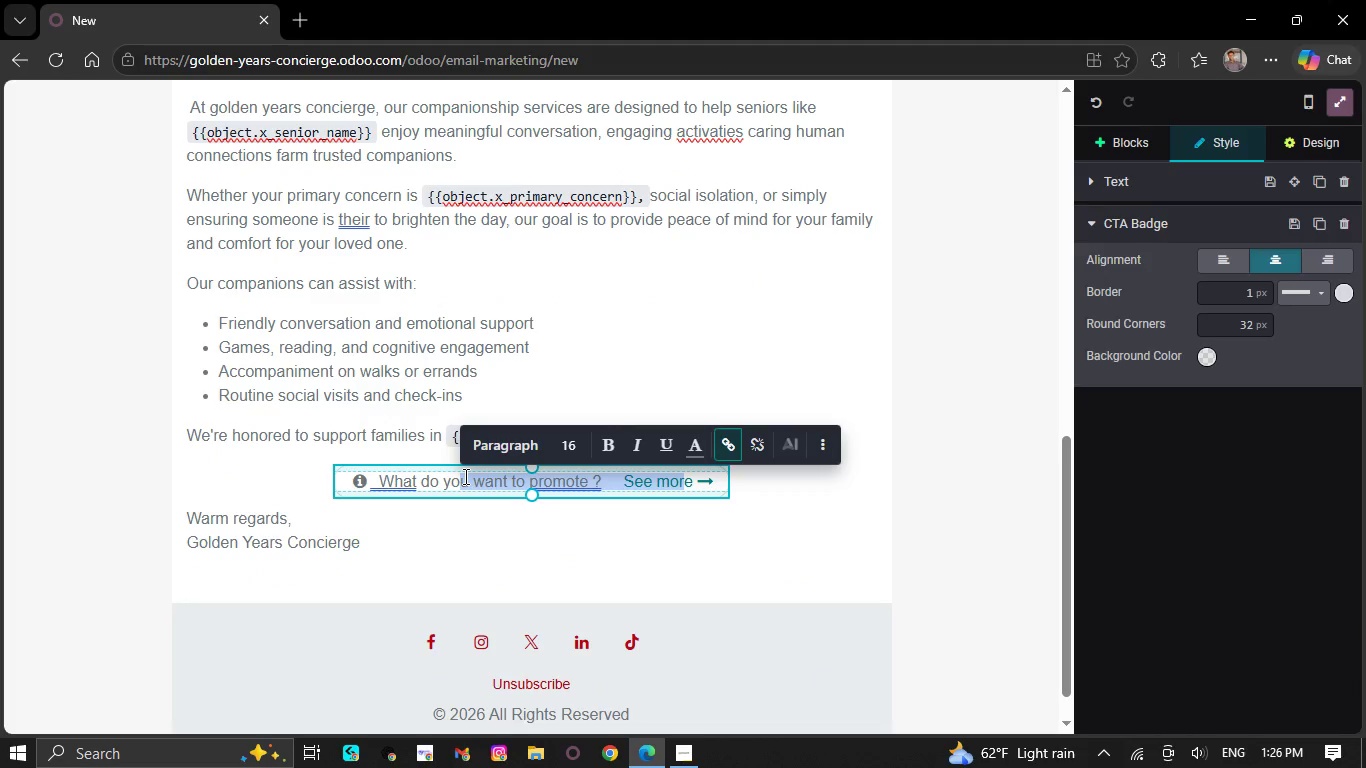 
key(Backspace)
 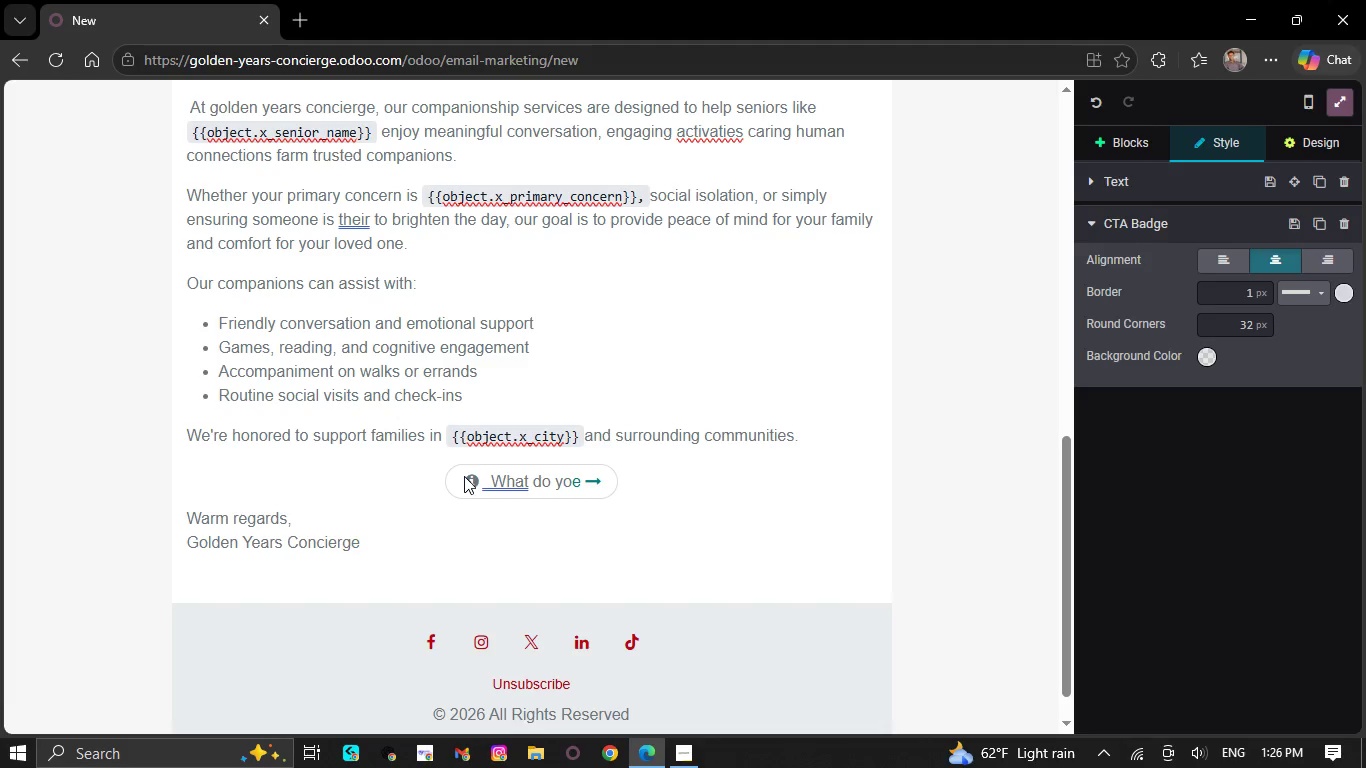 
key(ArrowRight)
 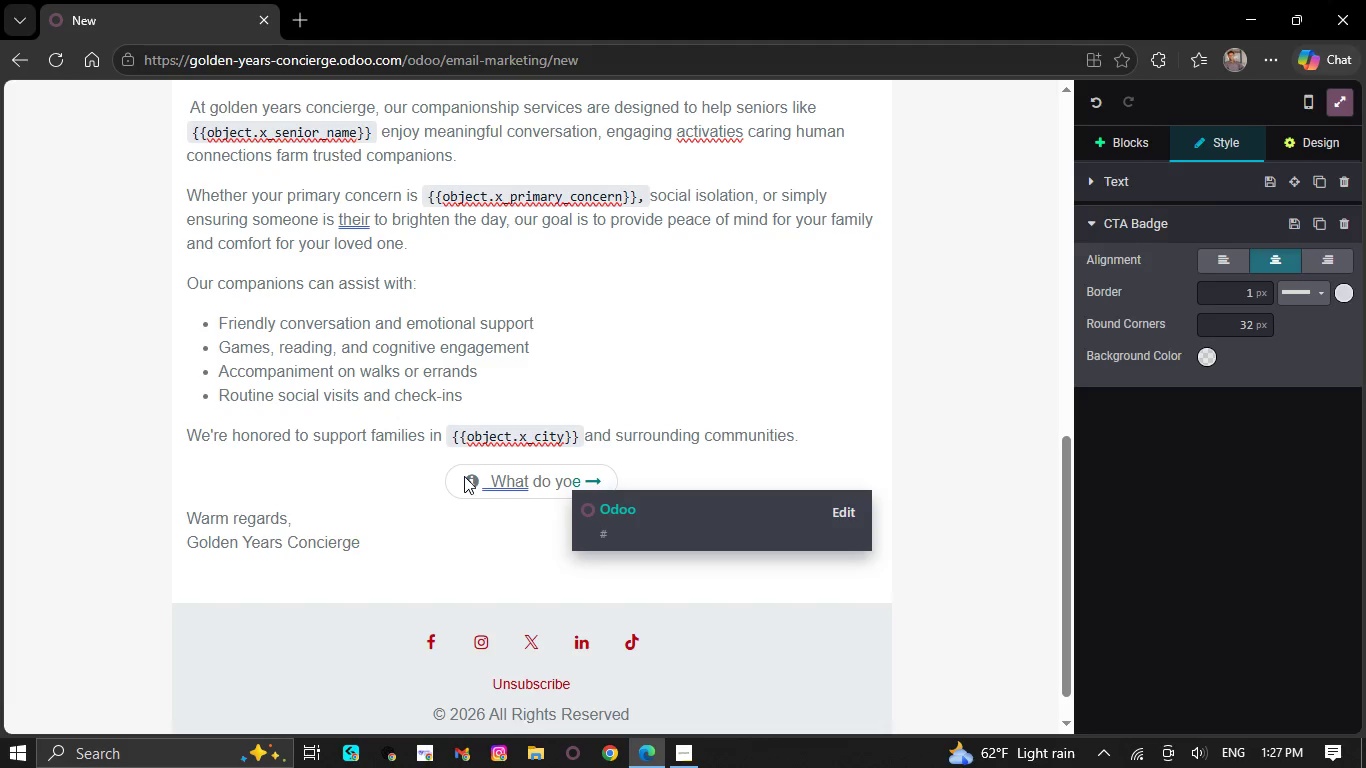 
key(ArrowRight)
 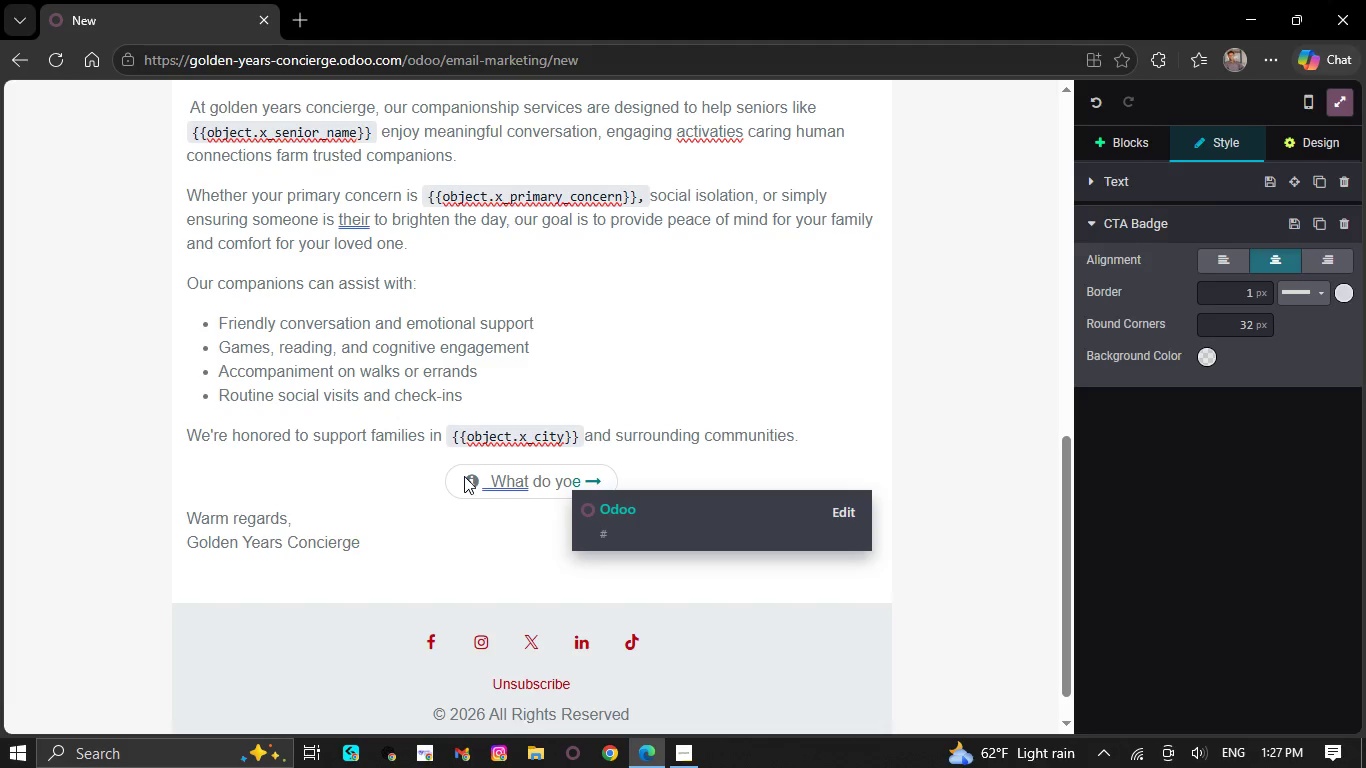 
key(Backspace)
 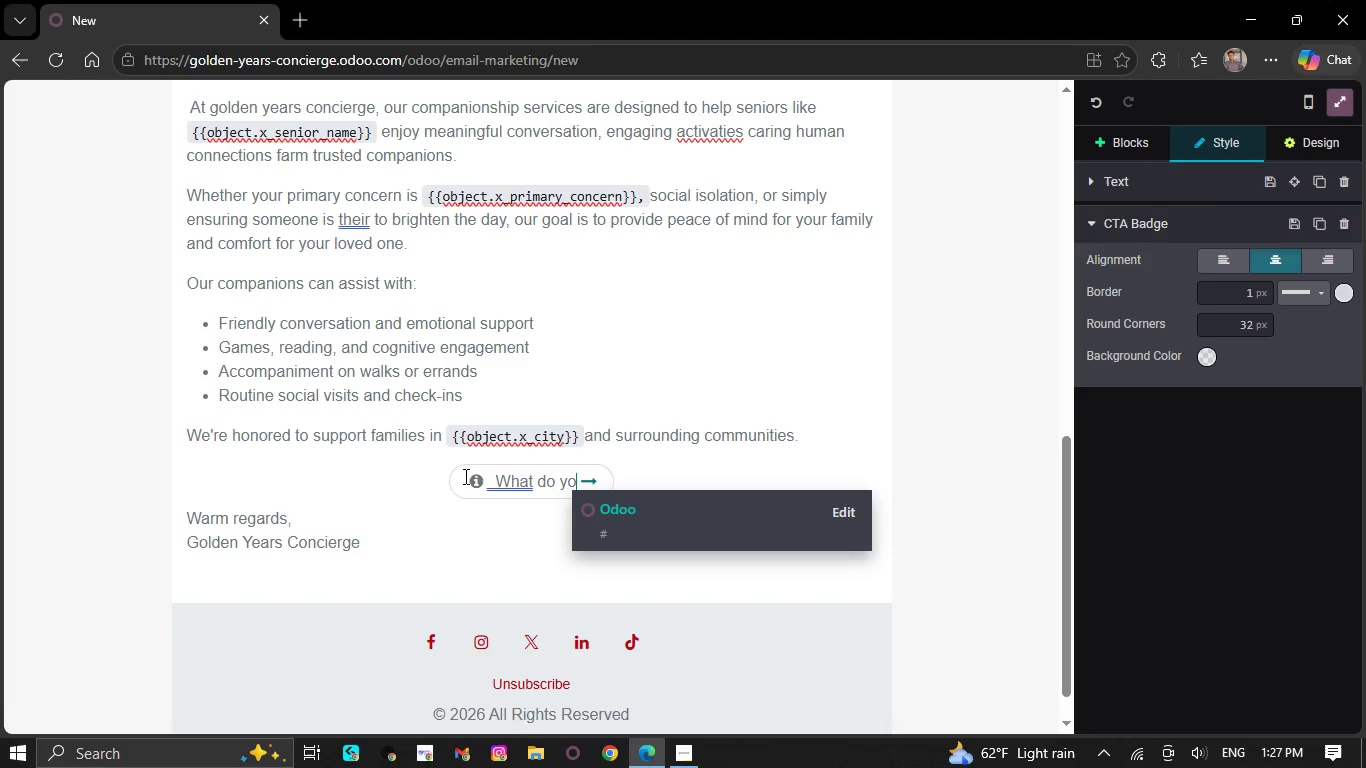 
key(Backspace)
 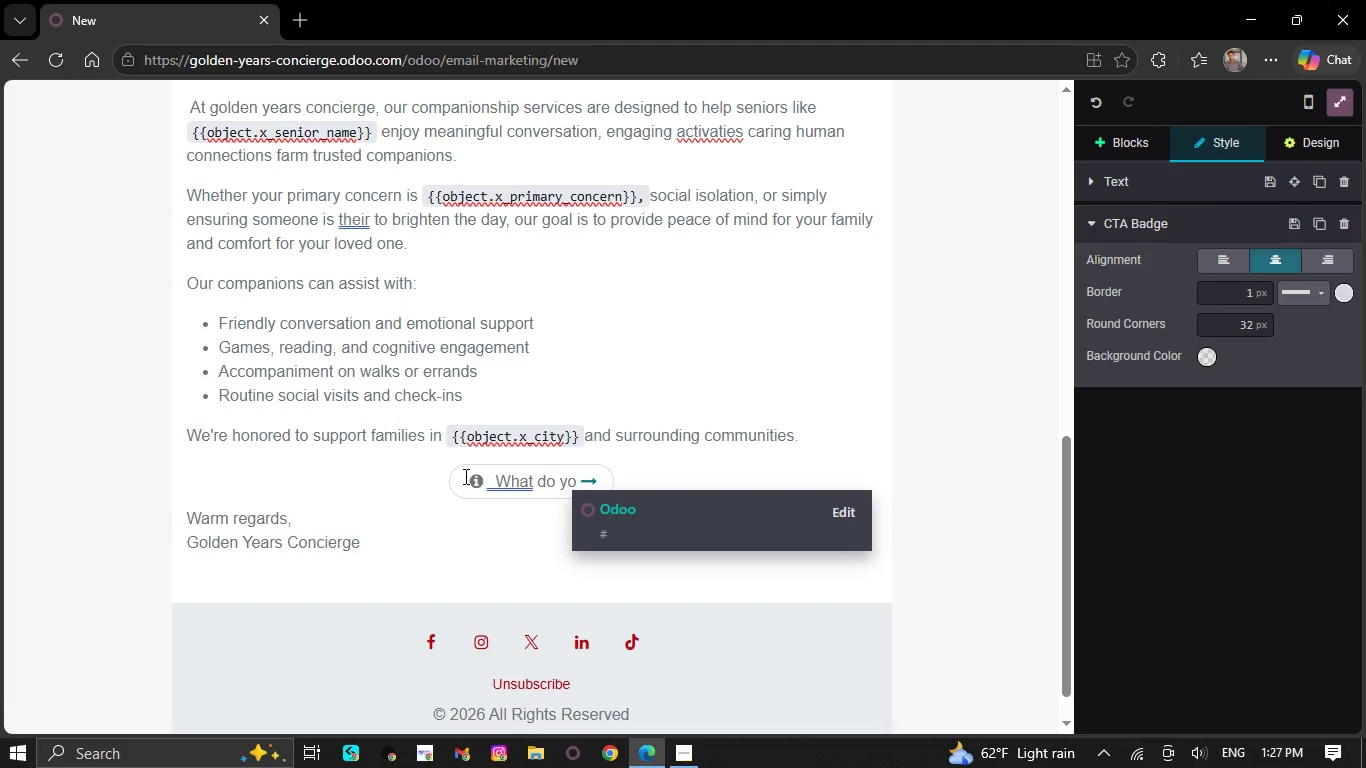 
key(Backspace)
 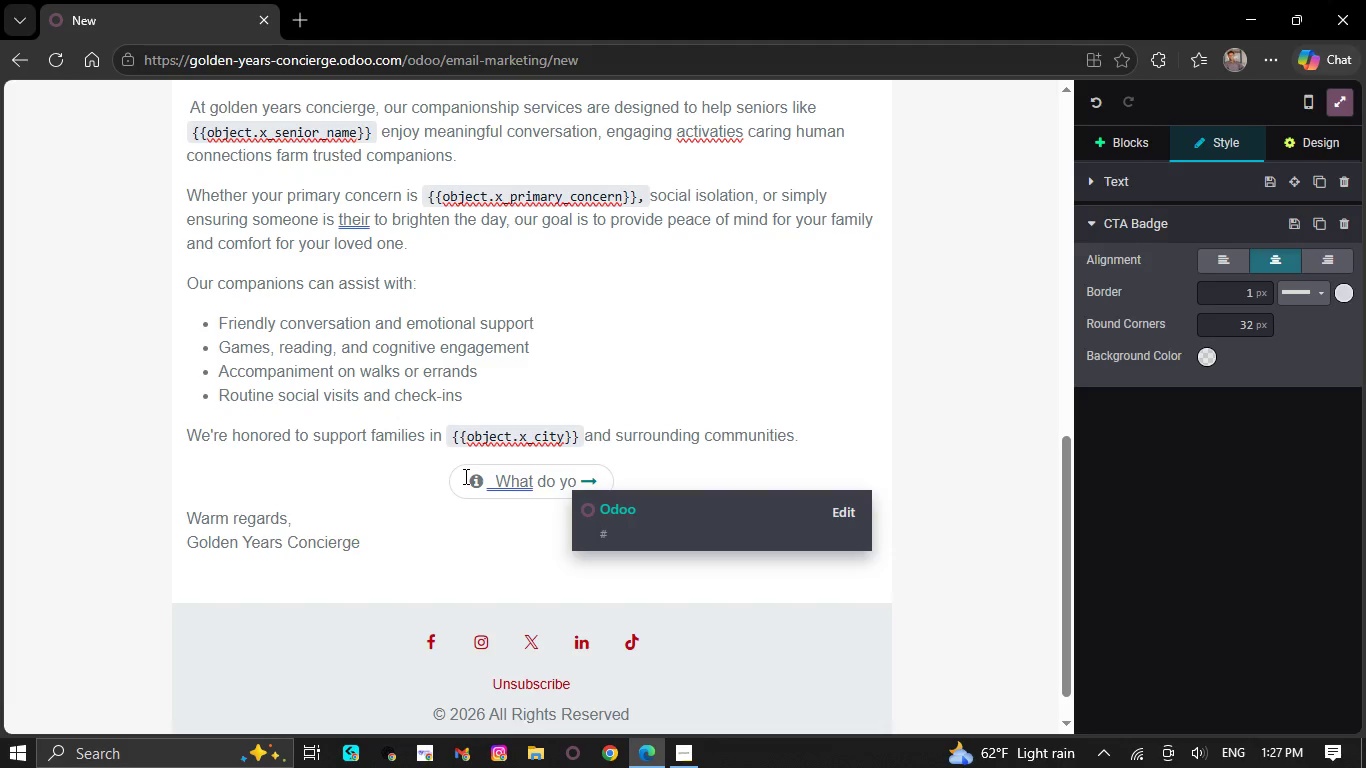 
key(Backspace)
 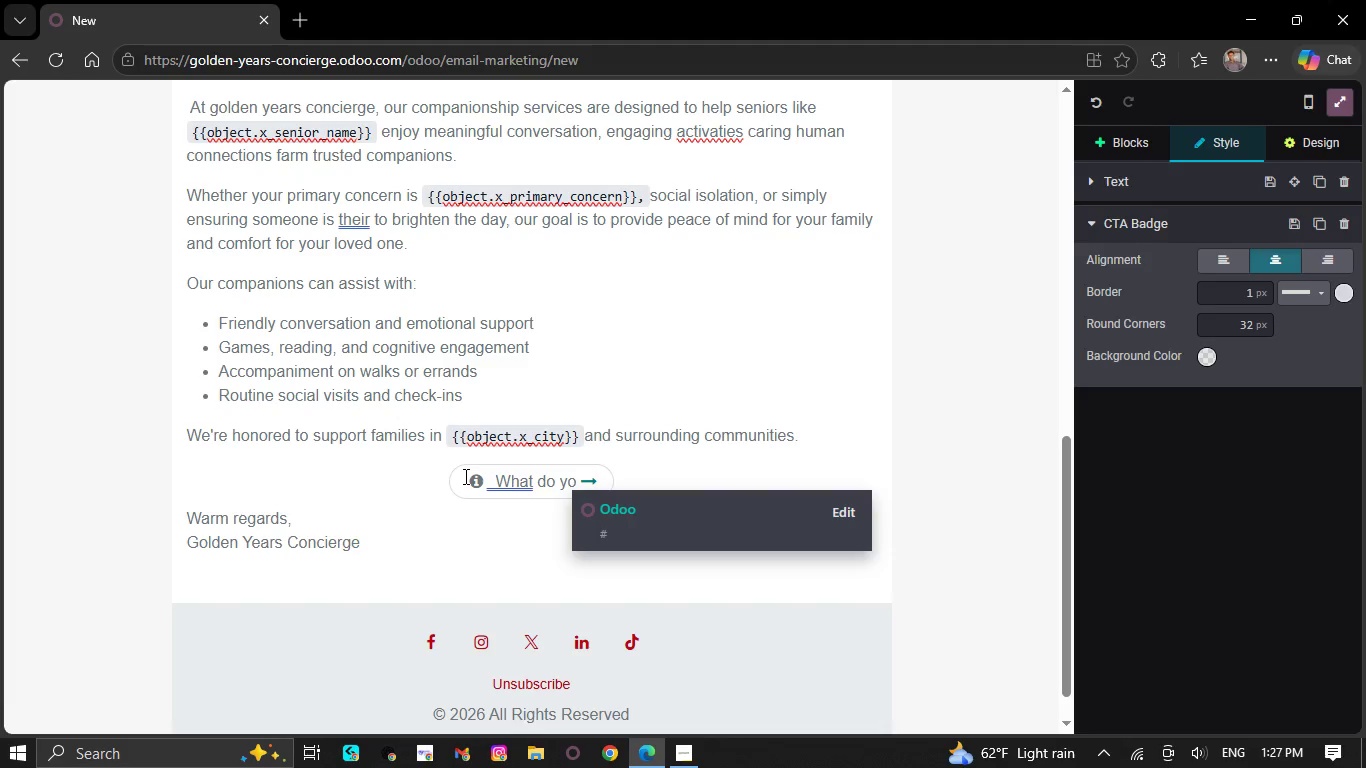 
key(Backspace)
 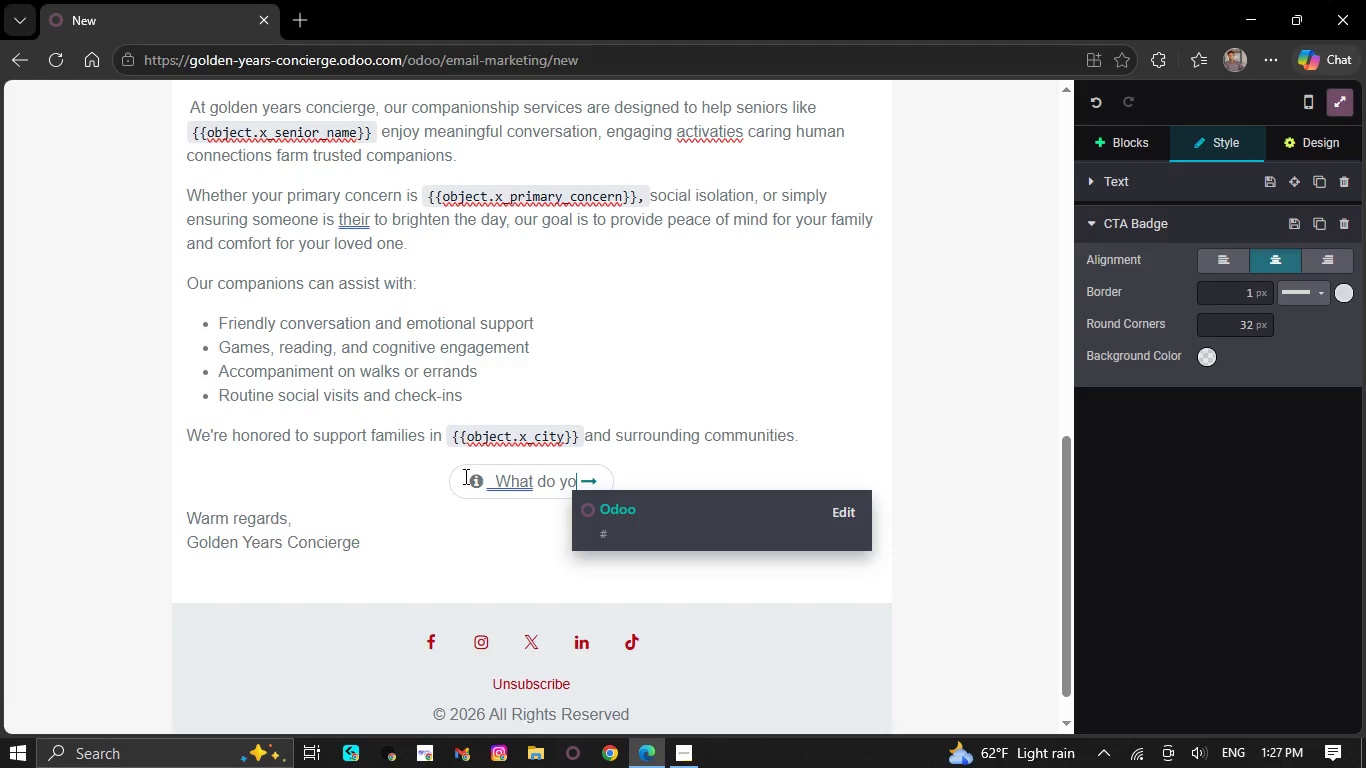 
key(Backspace)
 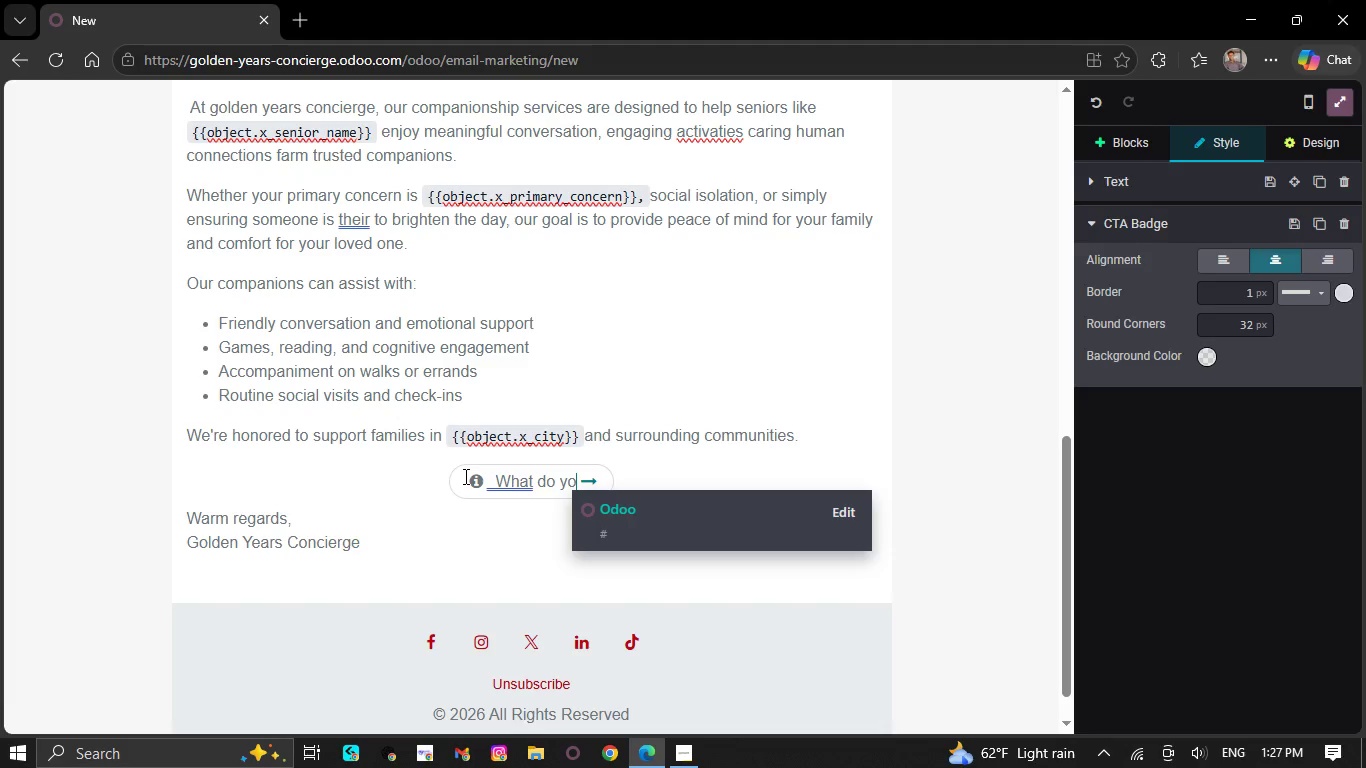 
key(Backspace)
 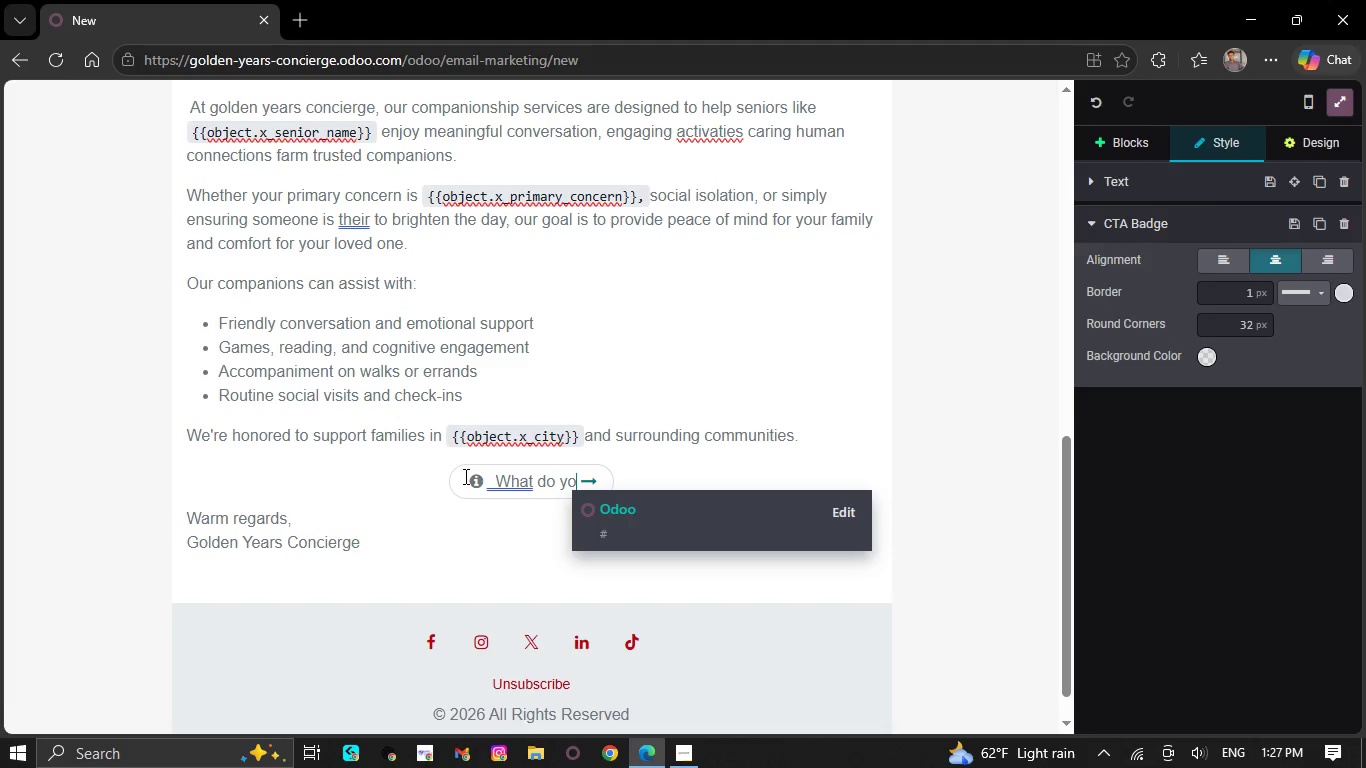 
key(Backspace)
 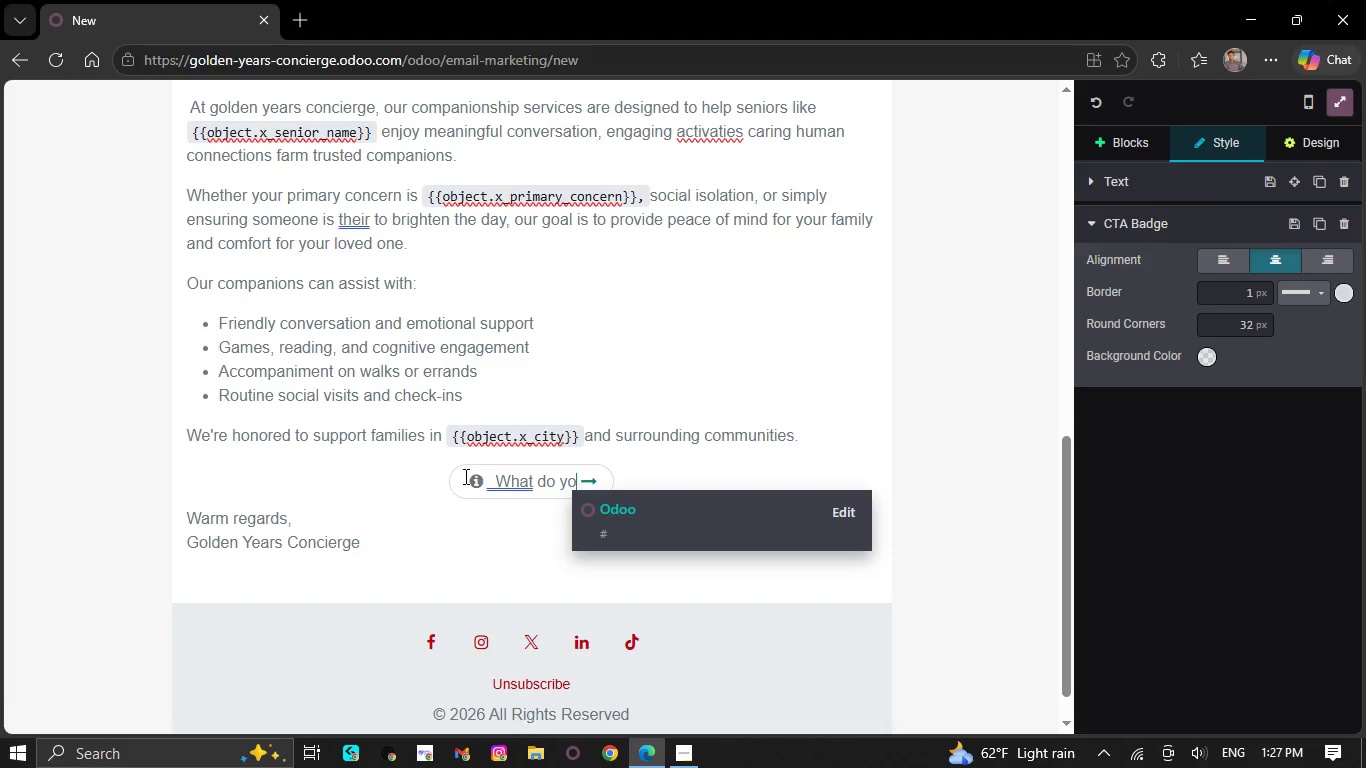 
key(ArrowLeft)
 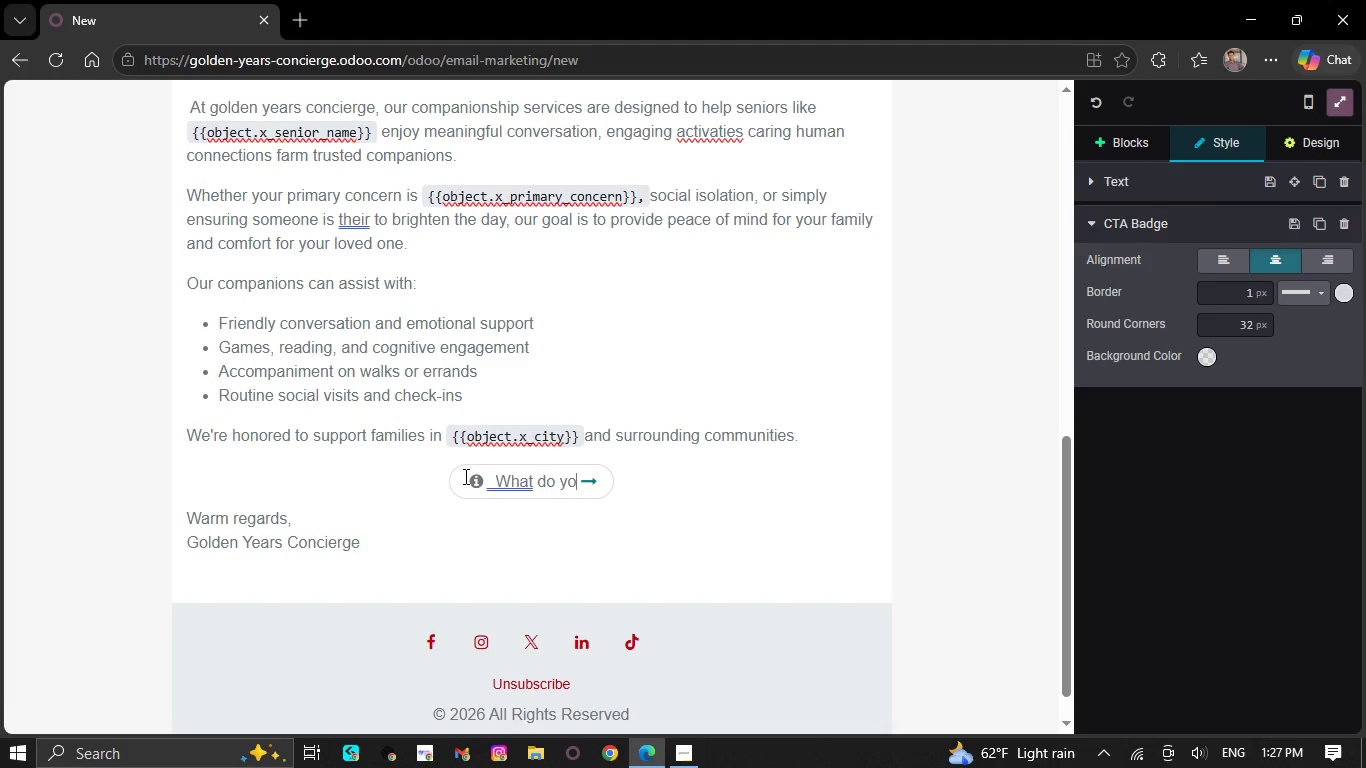 
key(Backspace)
 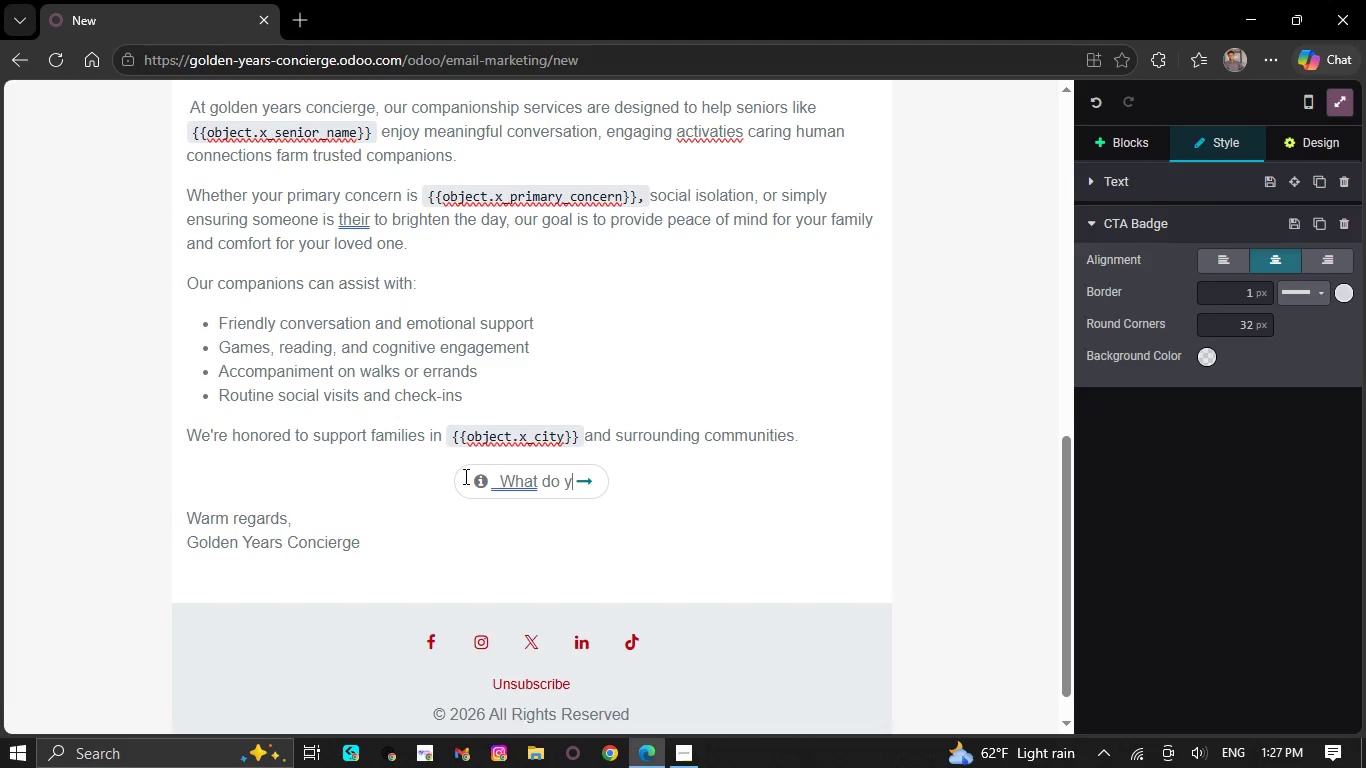 
key(Backspace)
 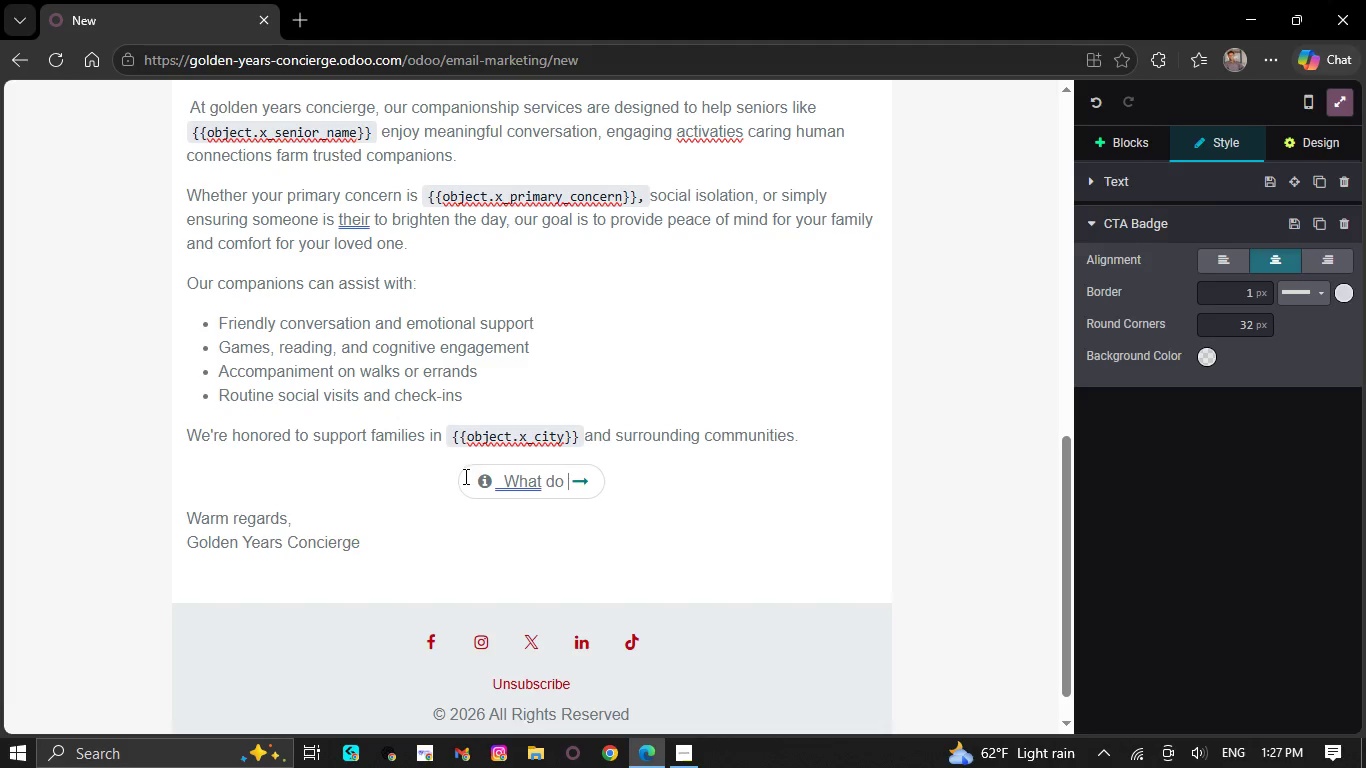 
key(Backspace)
 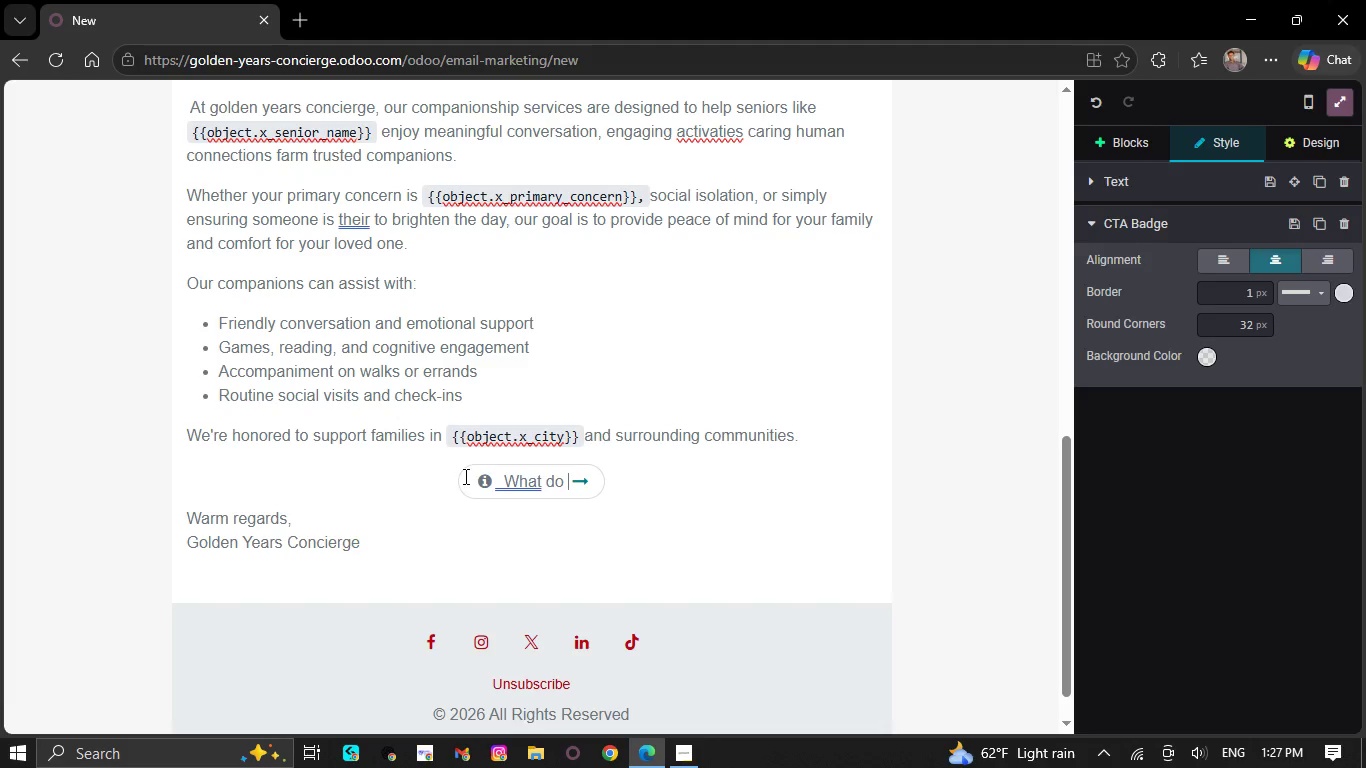 
key(Backspace)
 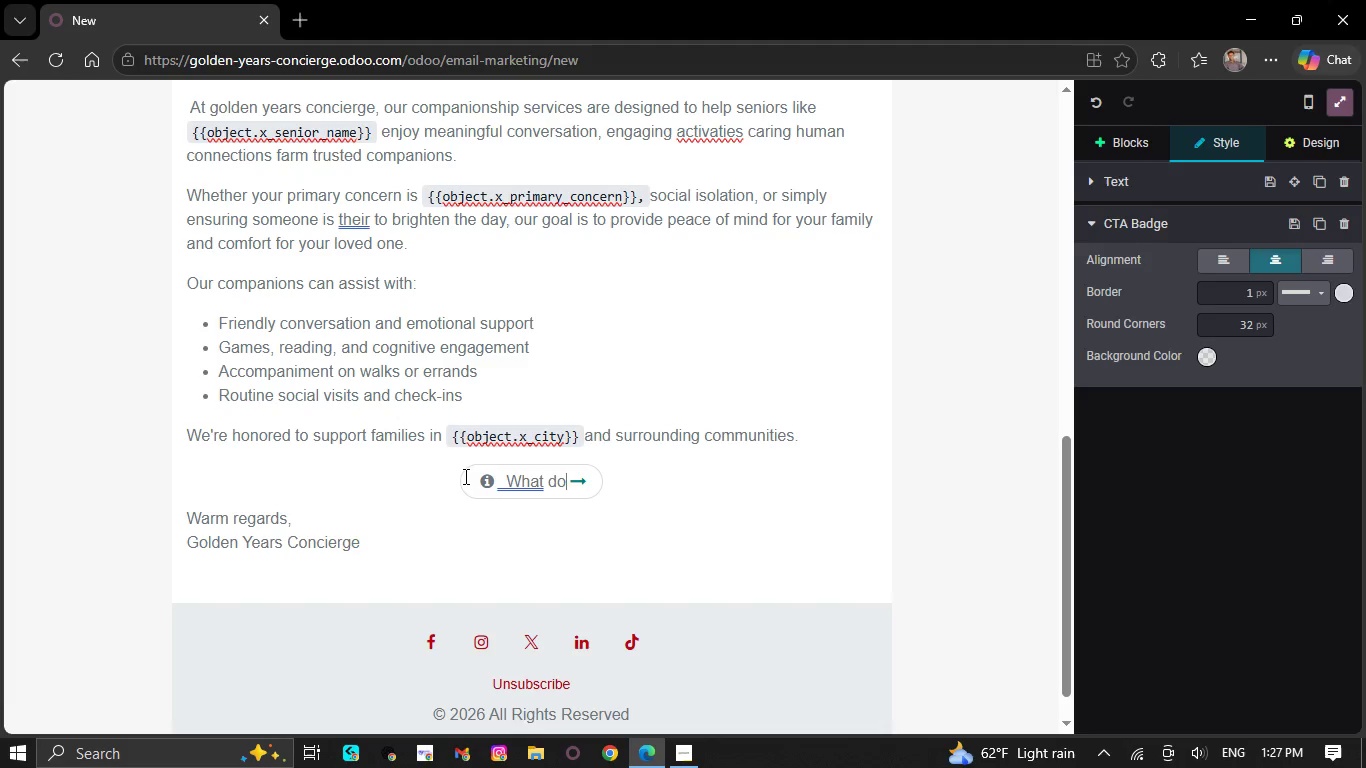 
key(Backspace)
 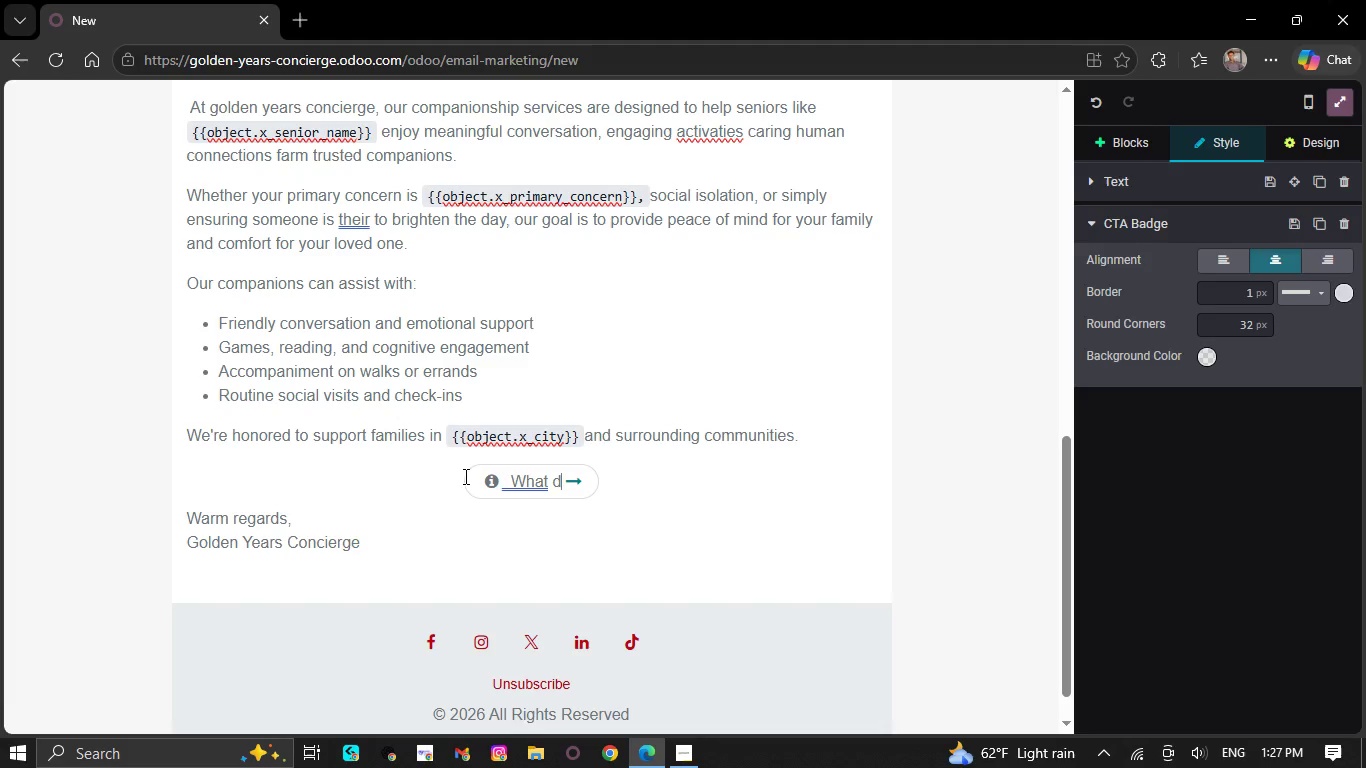 
key(Backspace)
 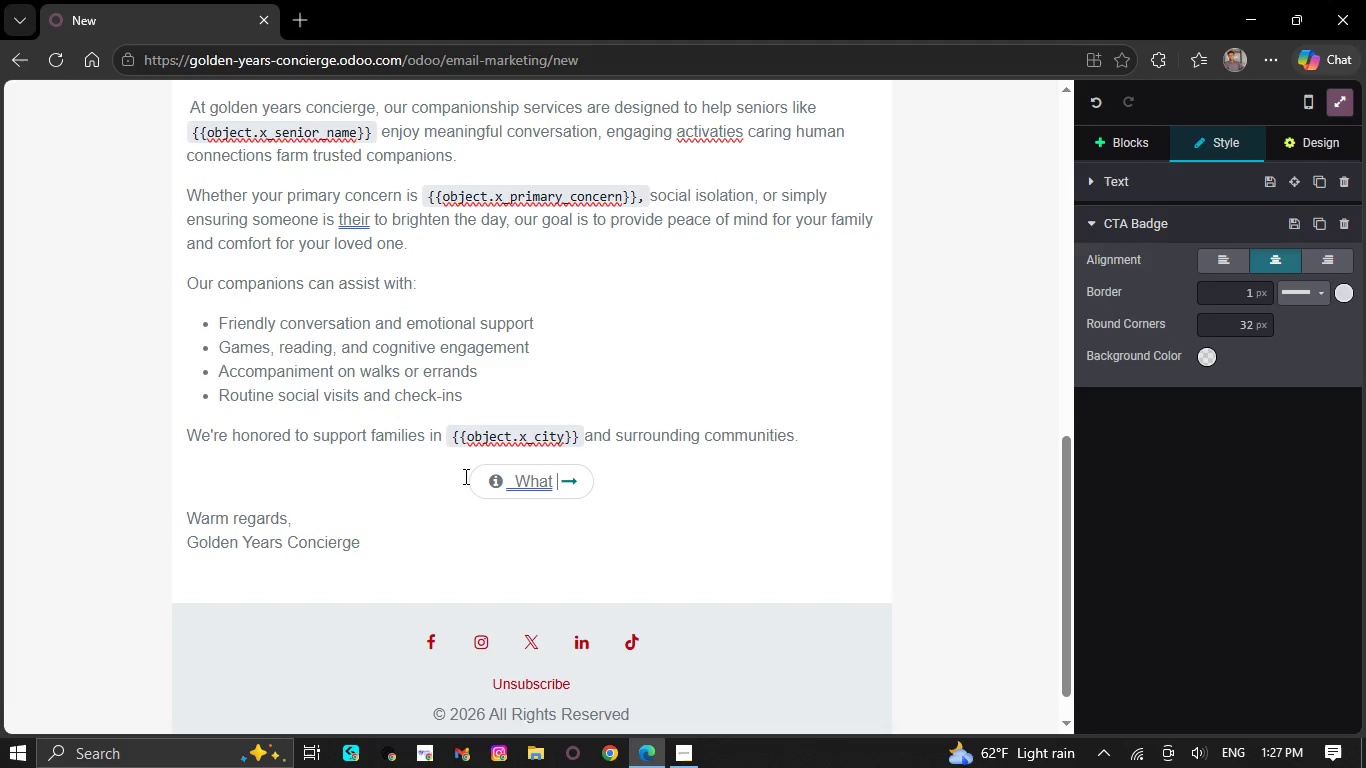 
key(Backspace)
 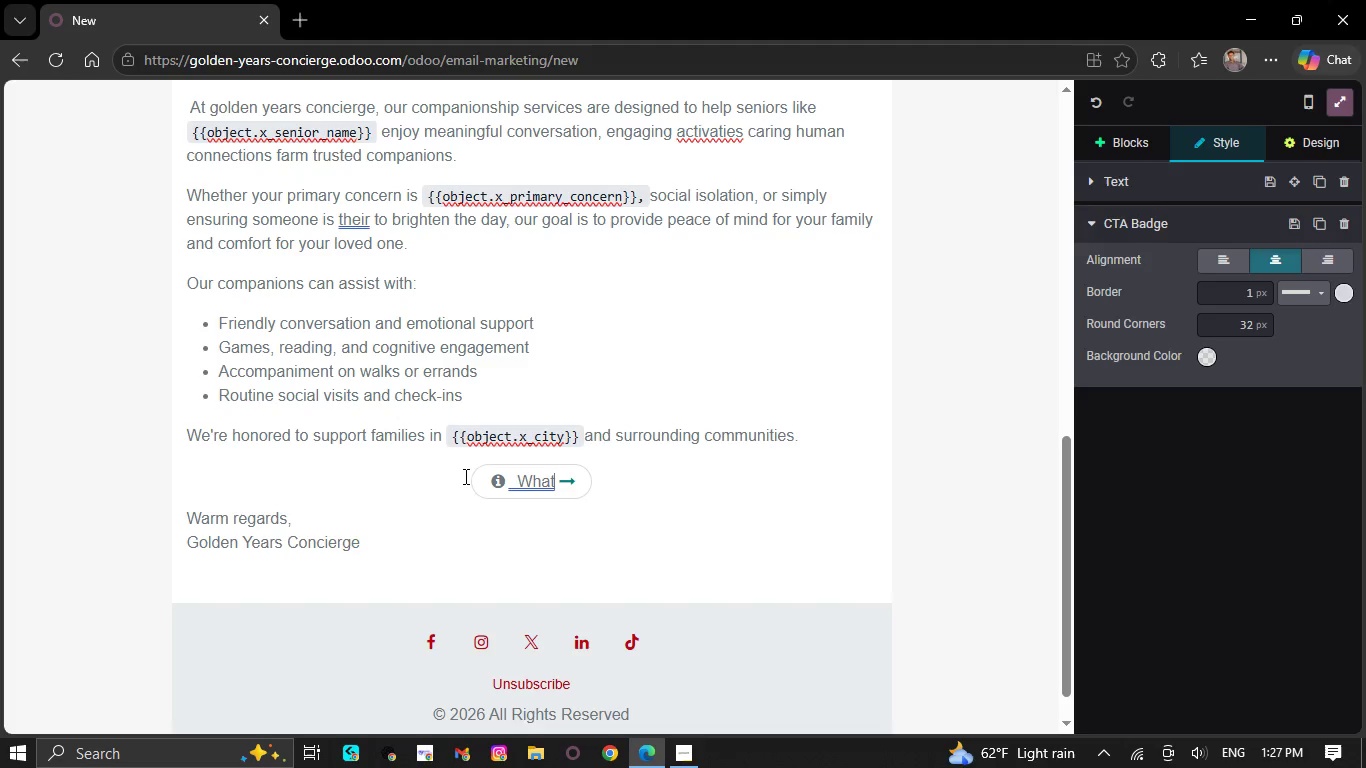 
key(Backspace)
 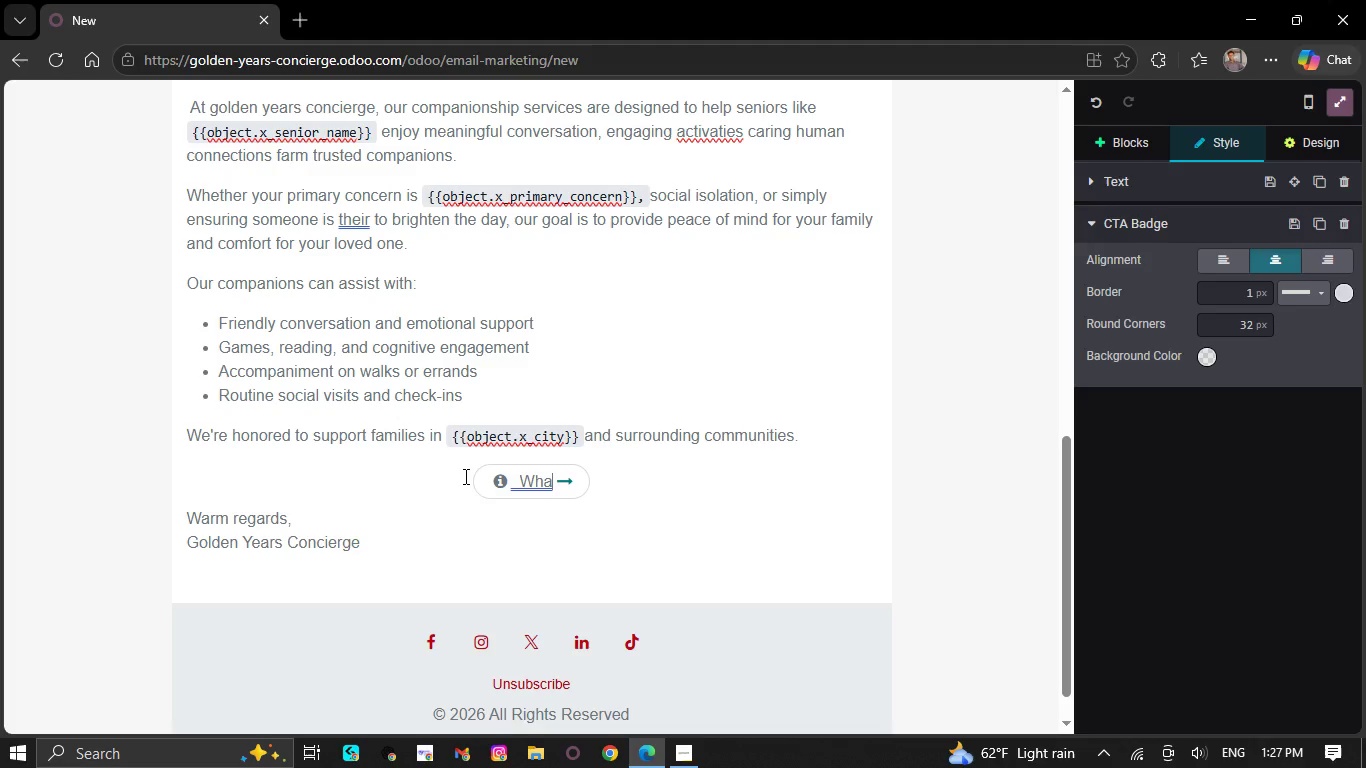 
key(Backspace)
 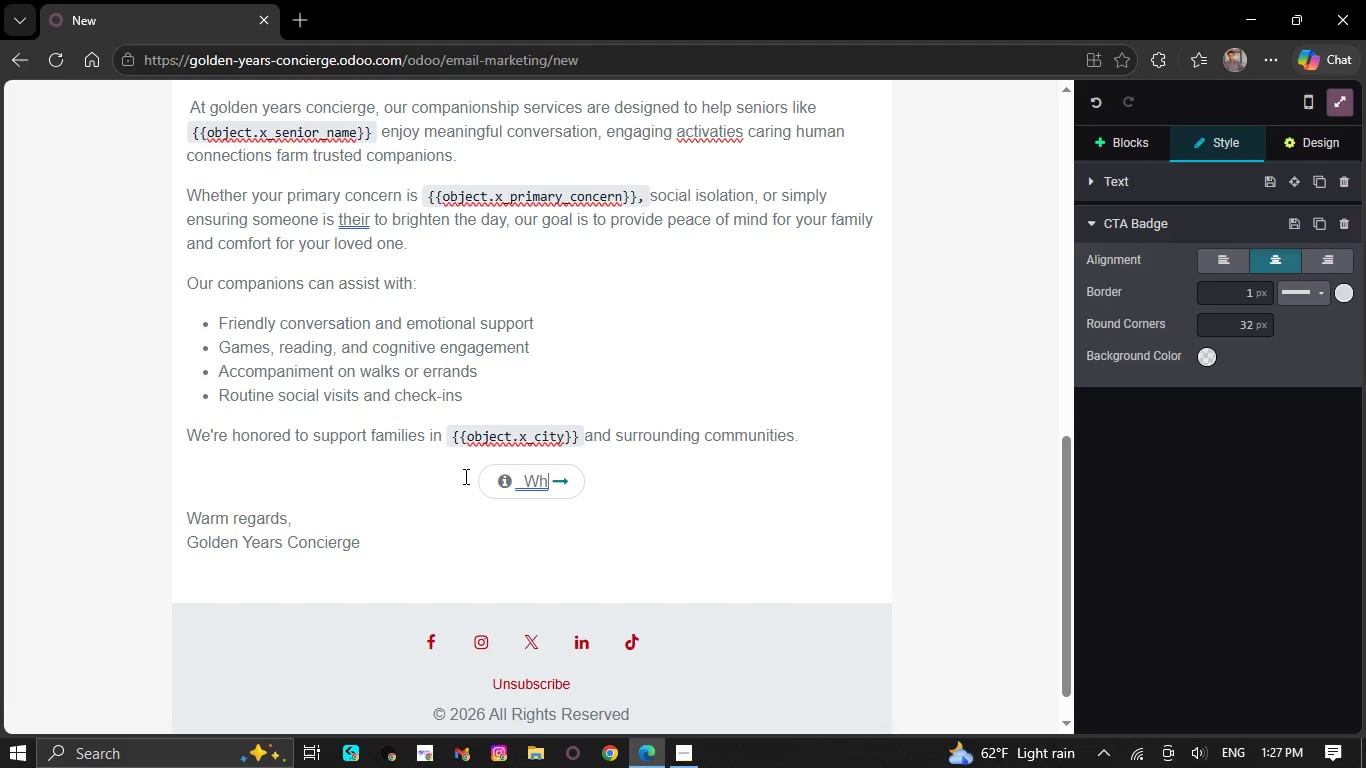 
key(Backspace)
 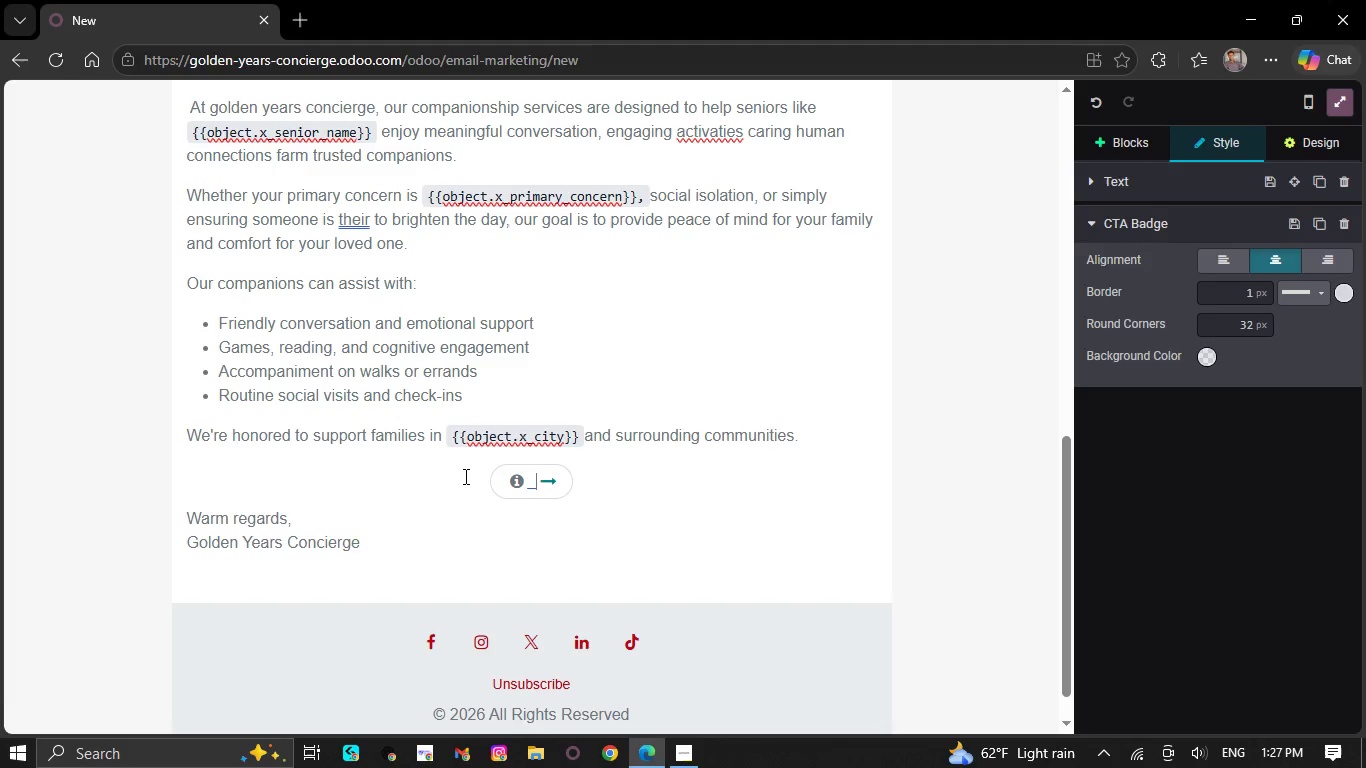 
key(Backspace)
 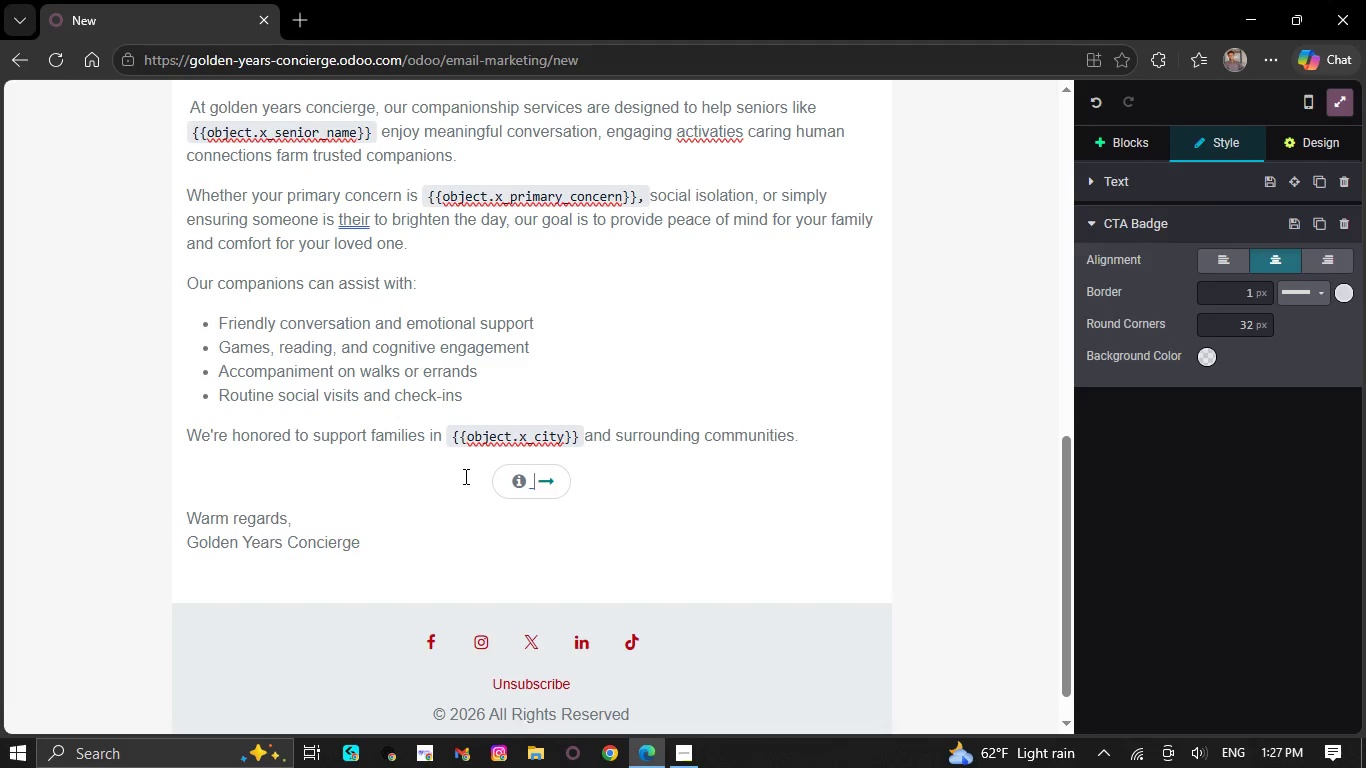 
key(Backspace)
 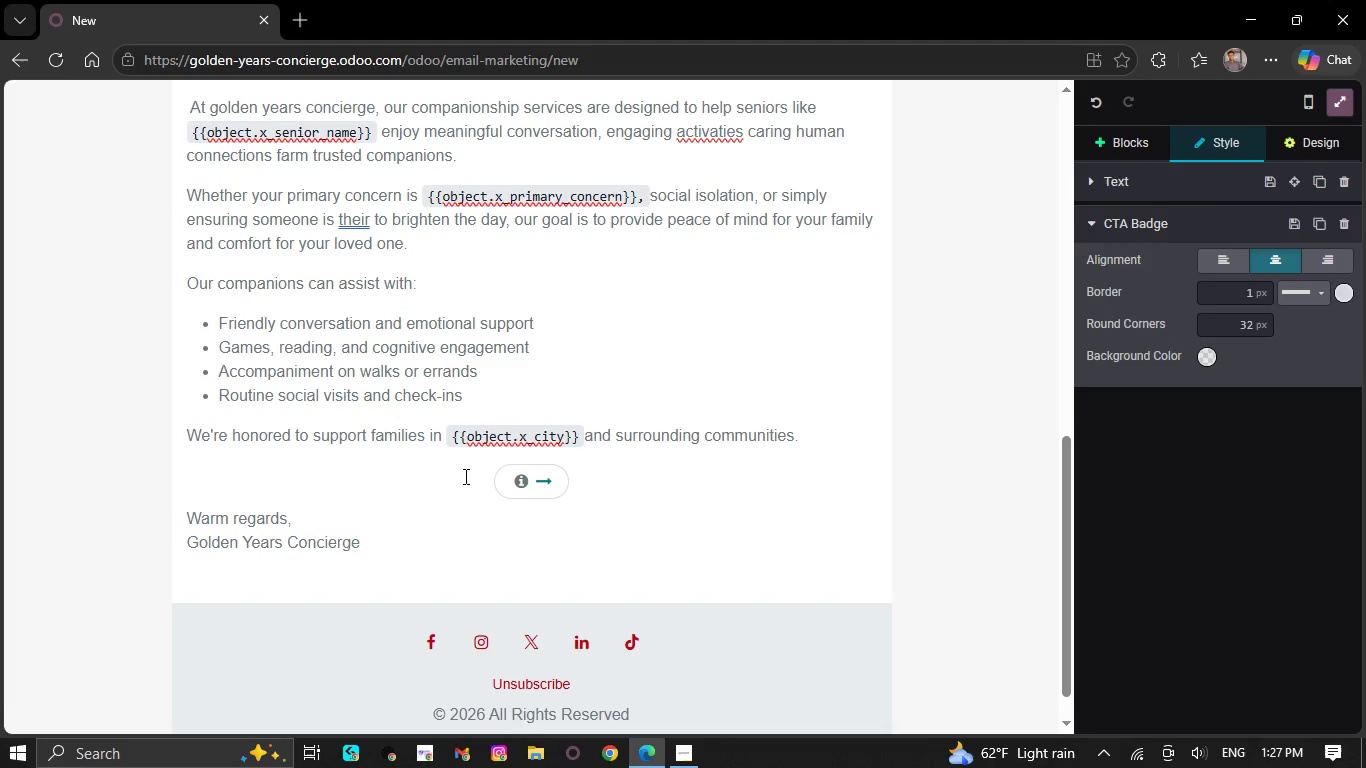 
key(Space)
 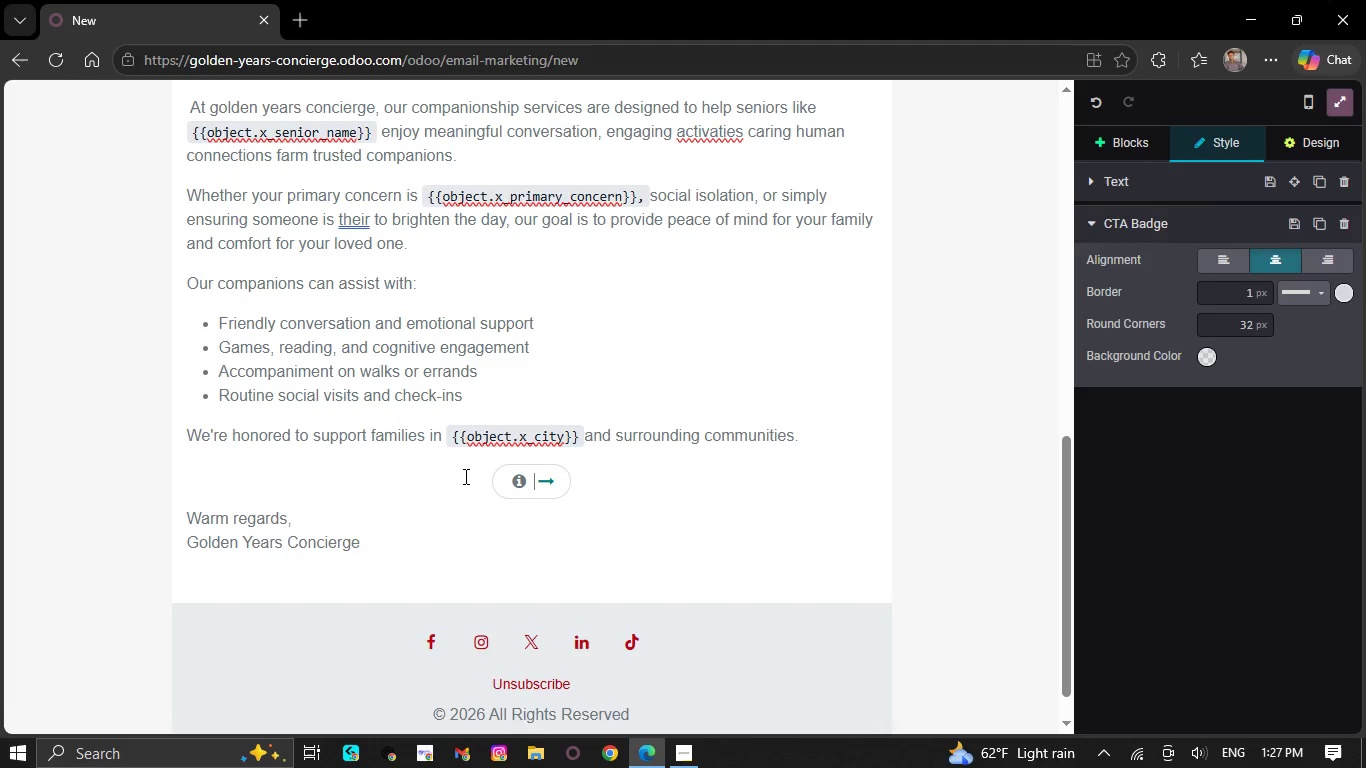 
type(Learn More About Our Se)
 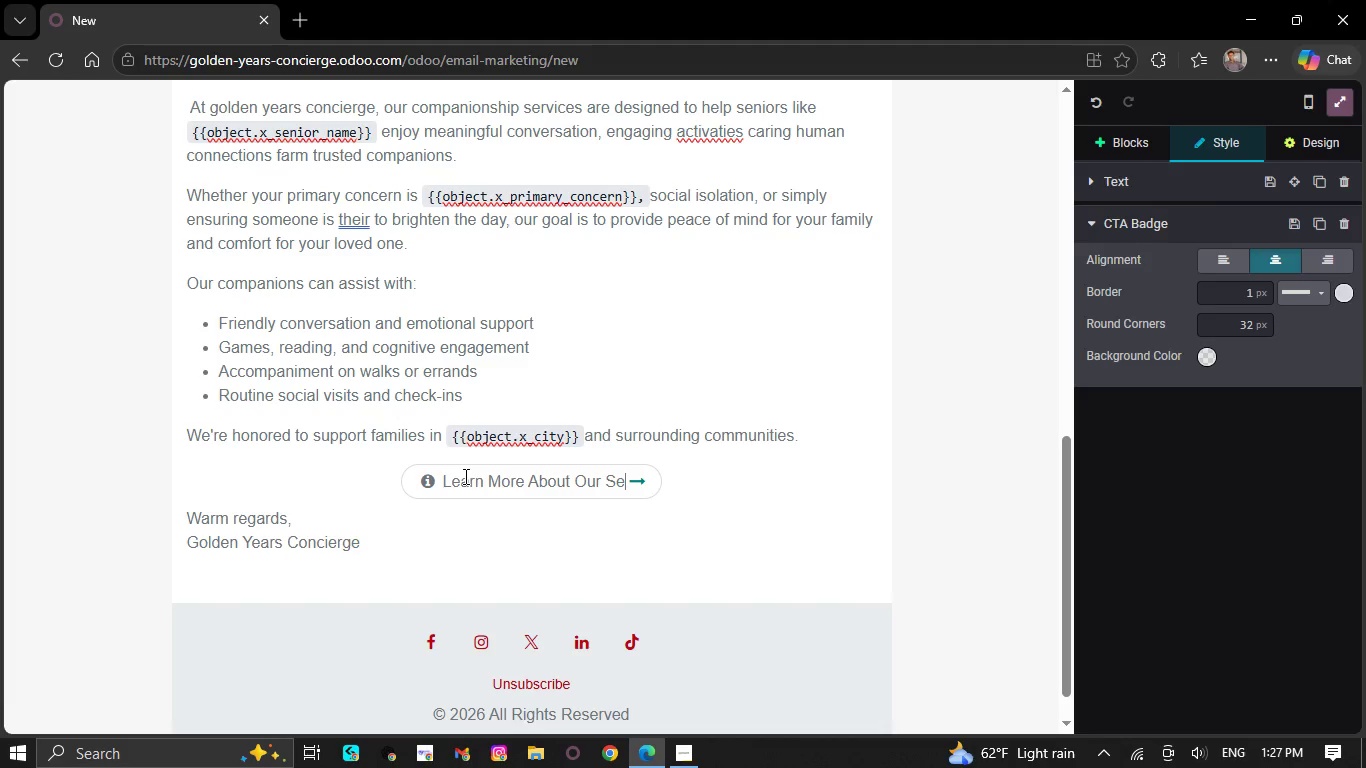 
type(rvices)
 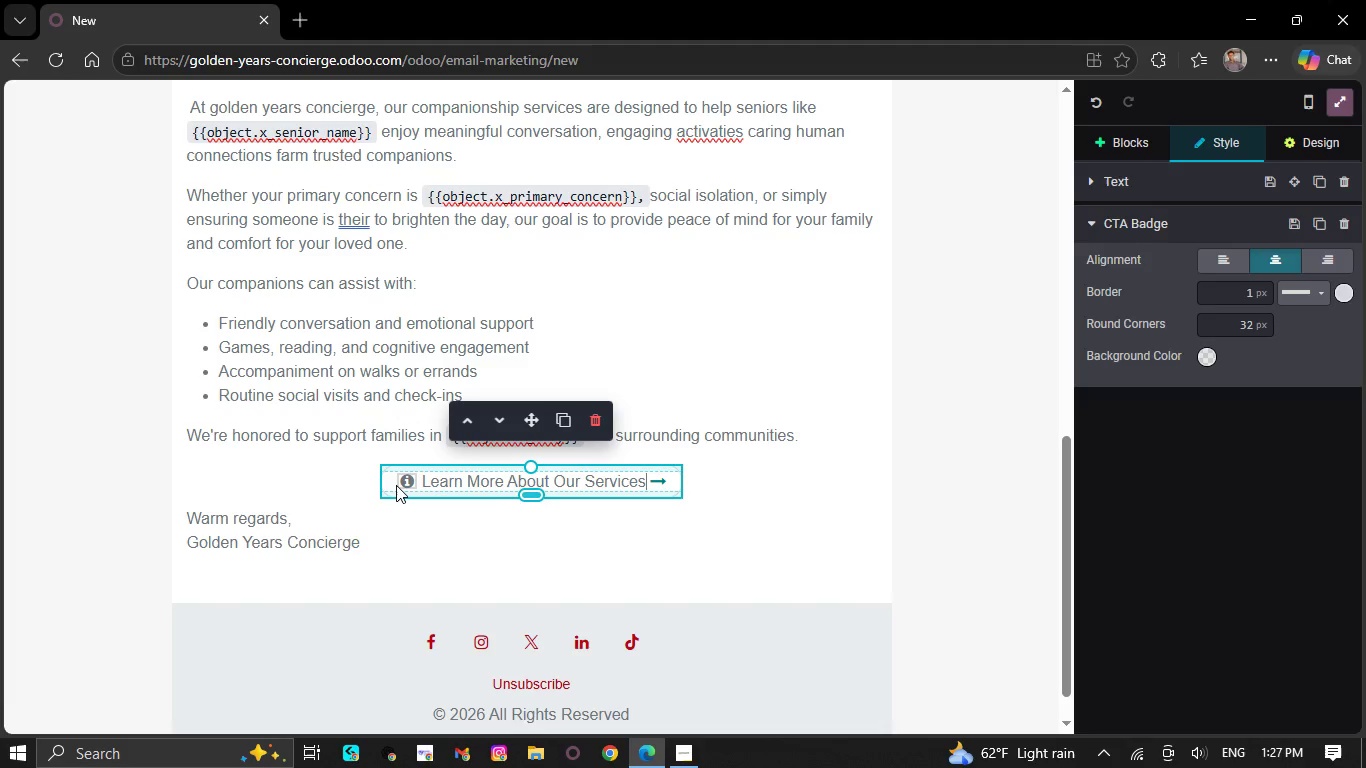 
left_click([394, 481])
 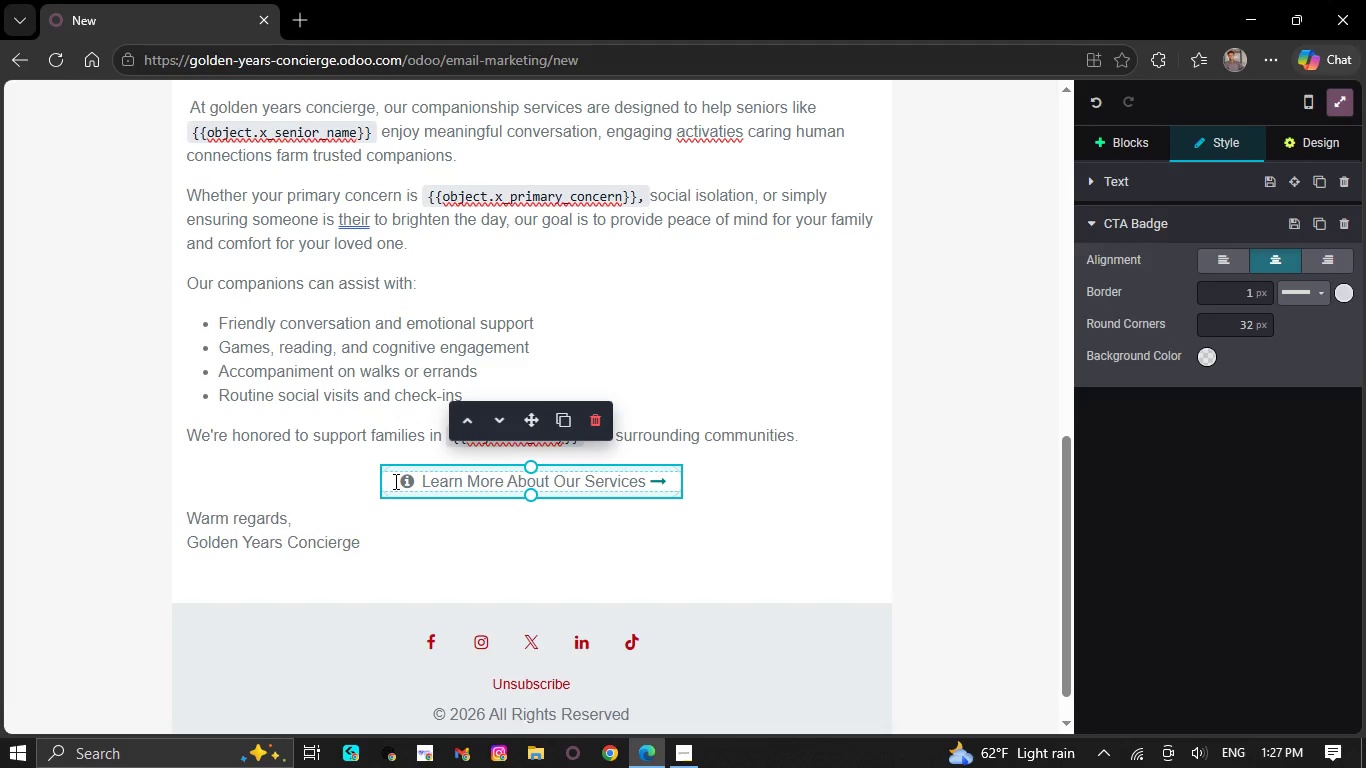 
left_click_drag(start_coordinate=[394, 481], to_coordinate=[675, 469])
 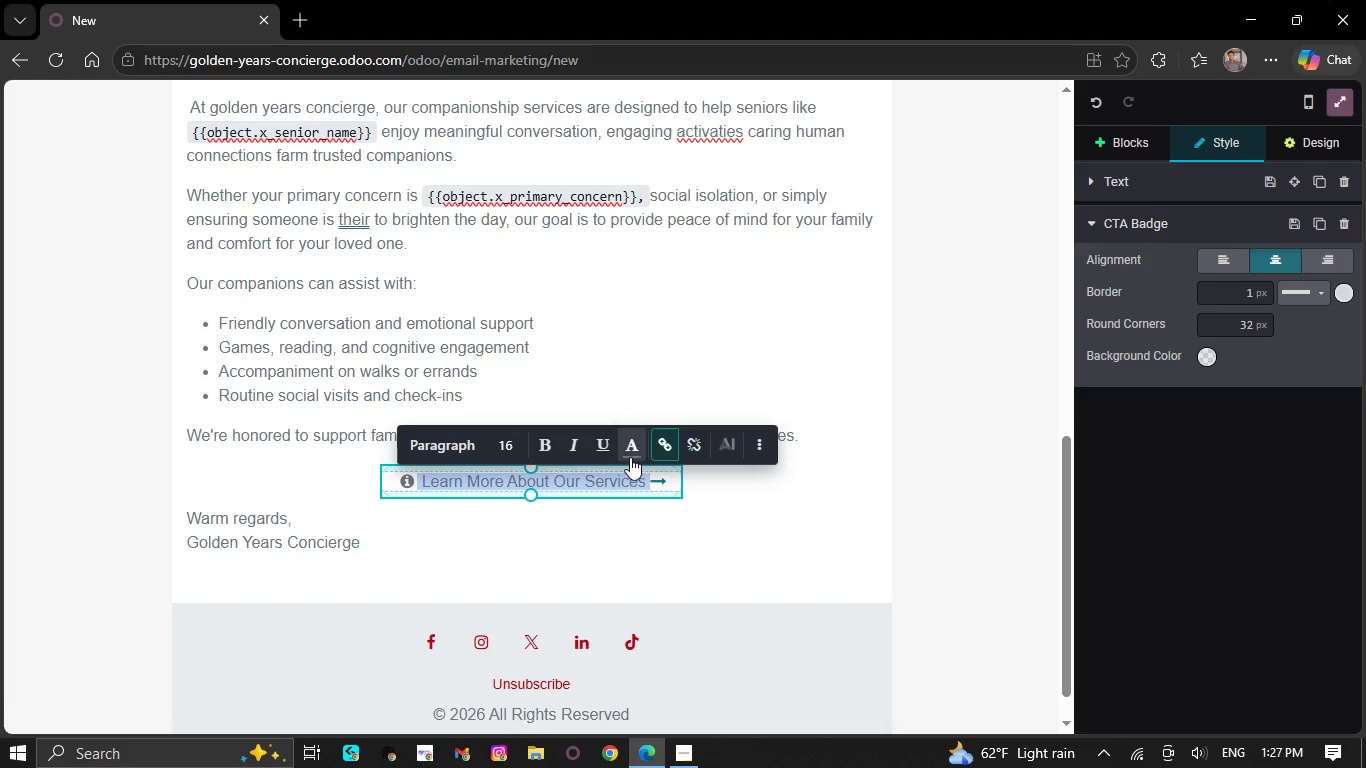 
left_click([632, 454])
 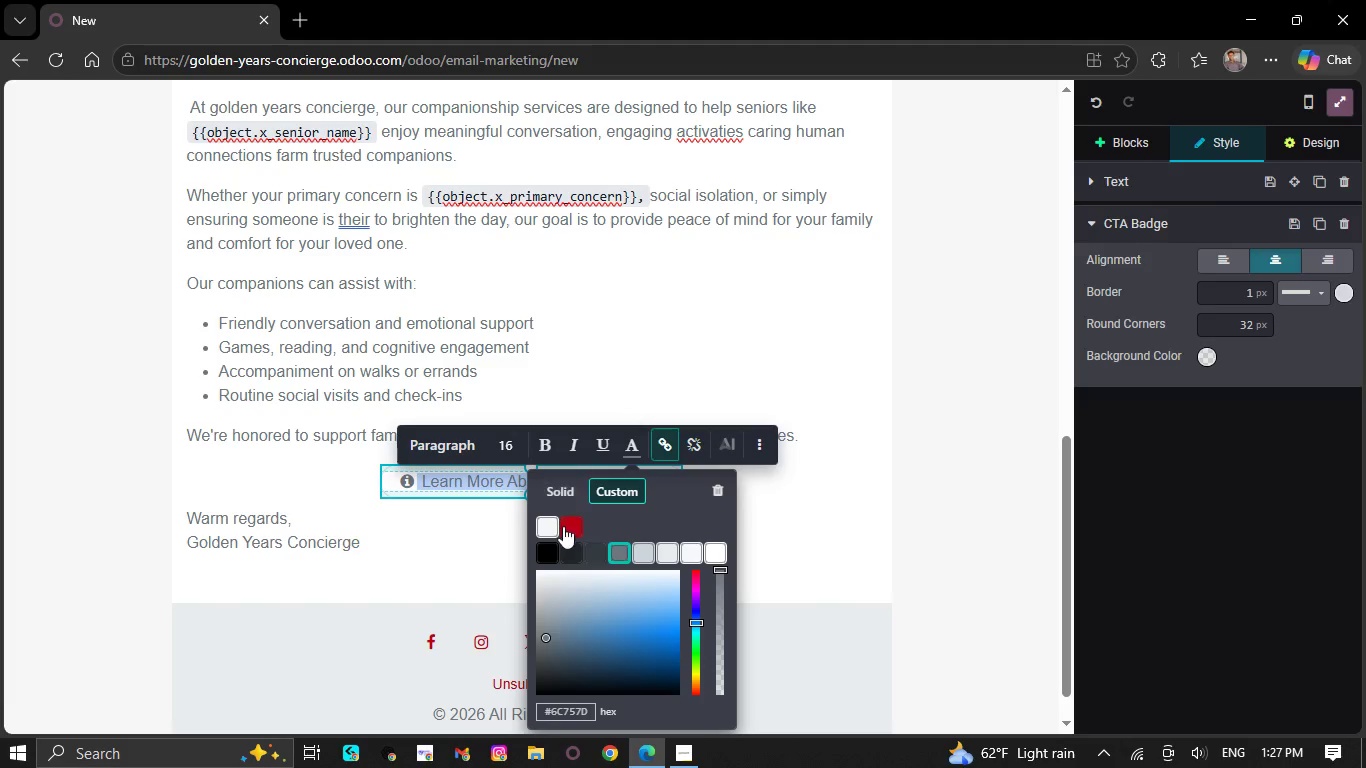 
left_click([545, 526])
 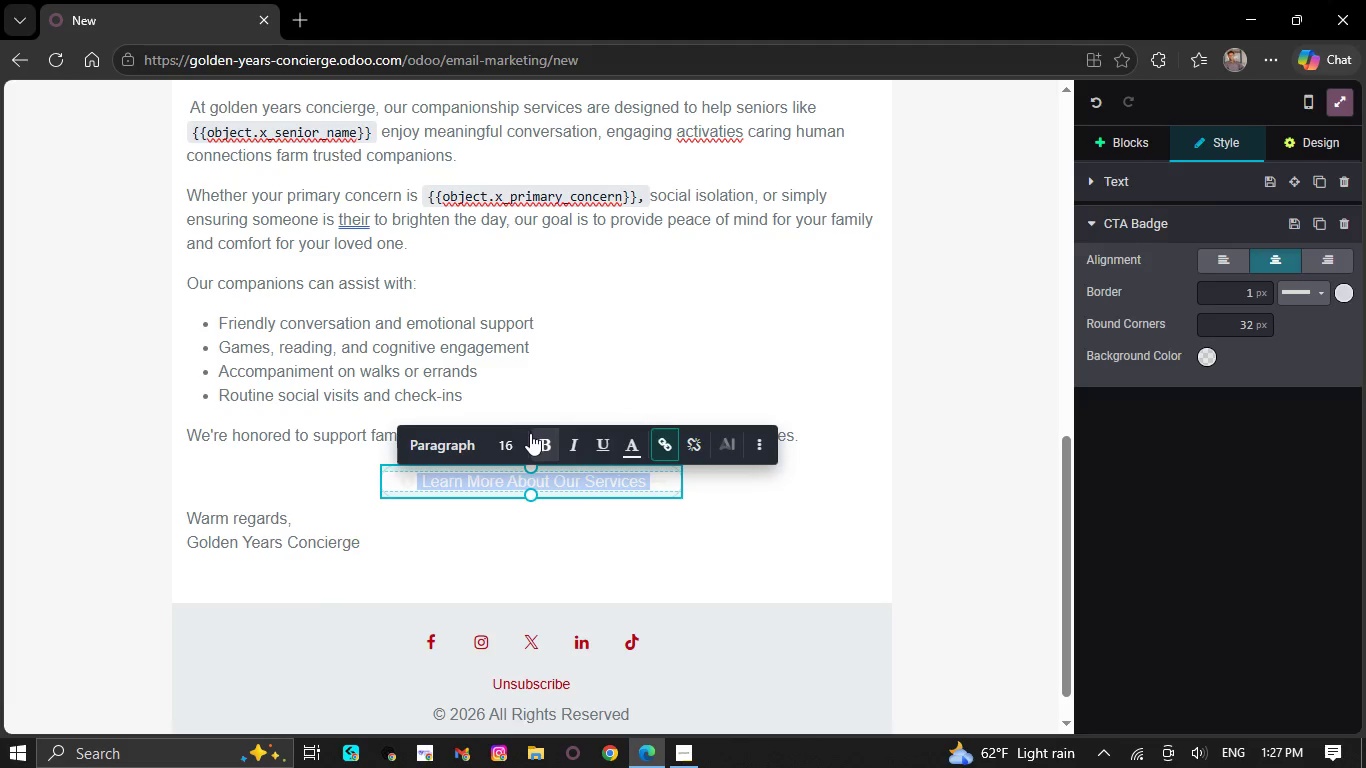 
left_click([555, 447])
 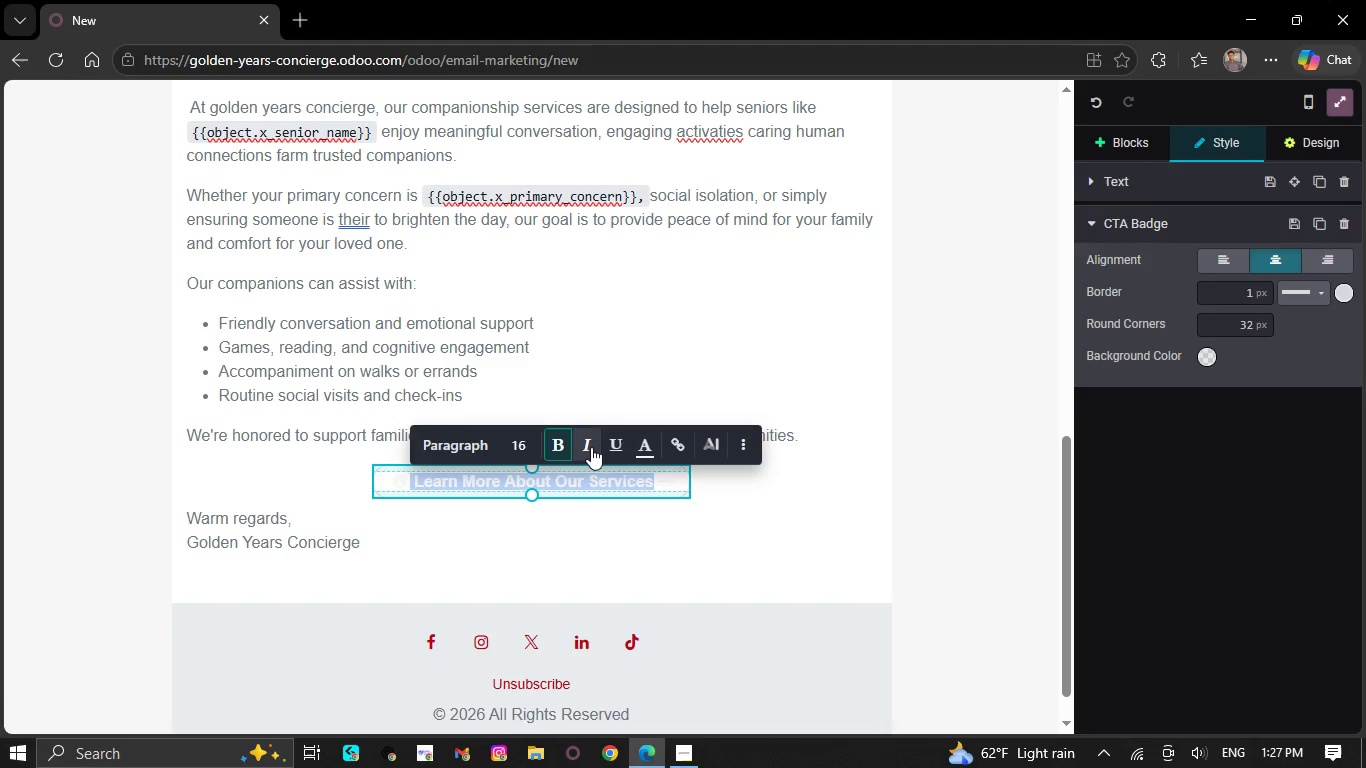 
left_click([591, 447])
 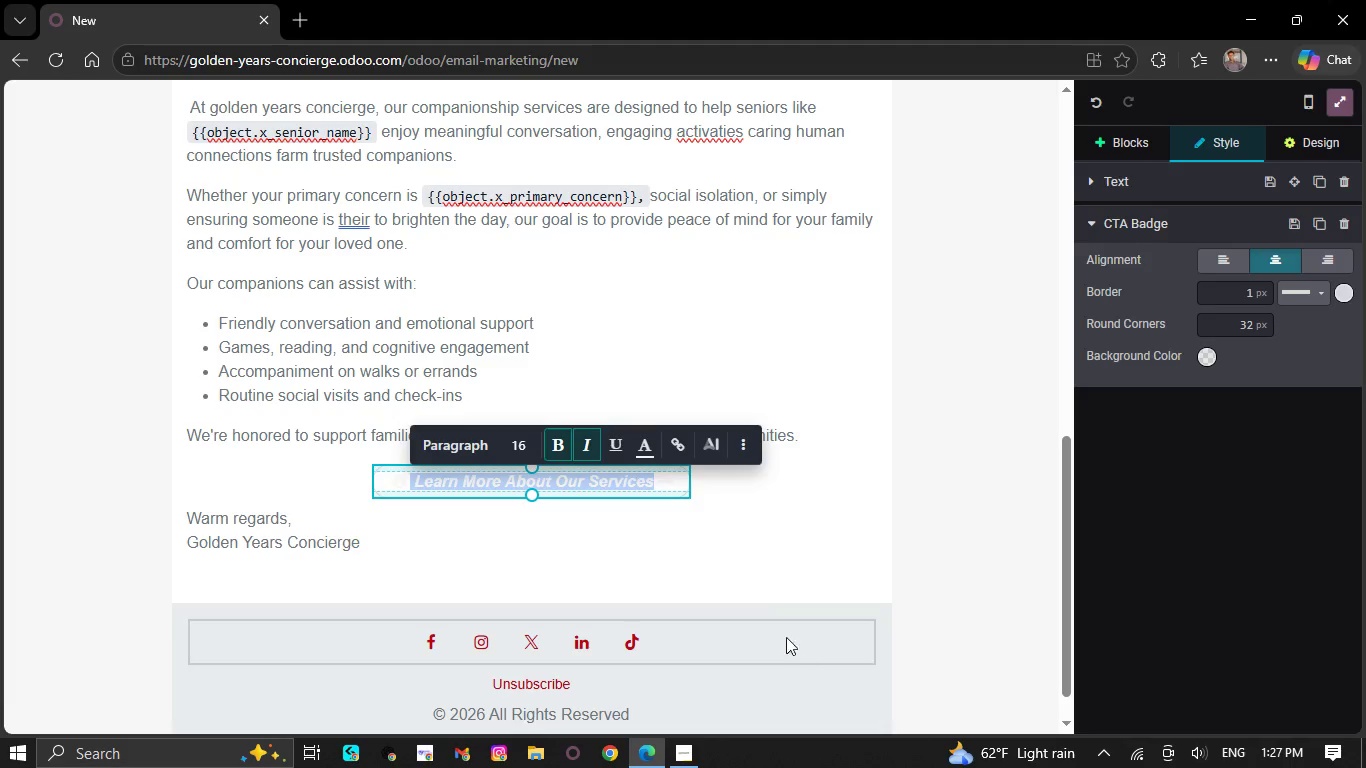 
left_click([745, 567])
 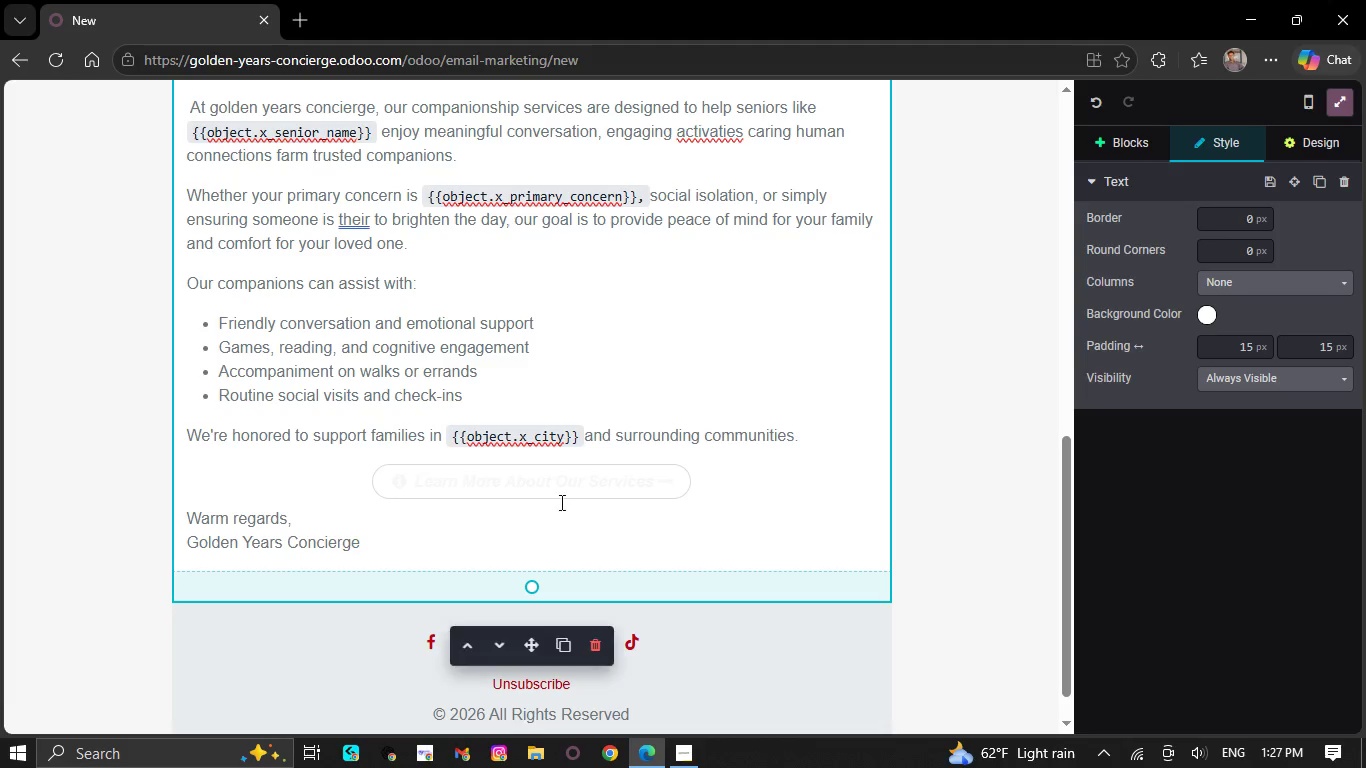 
left_click([560, 494])
 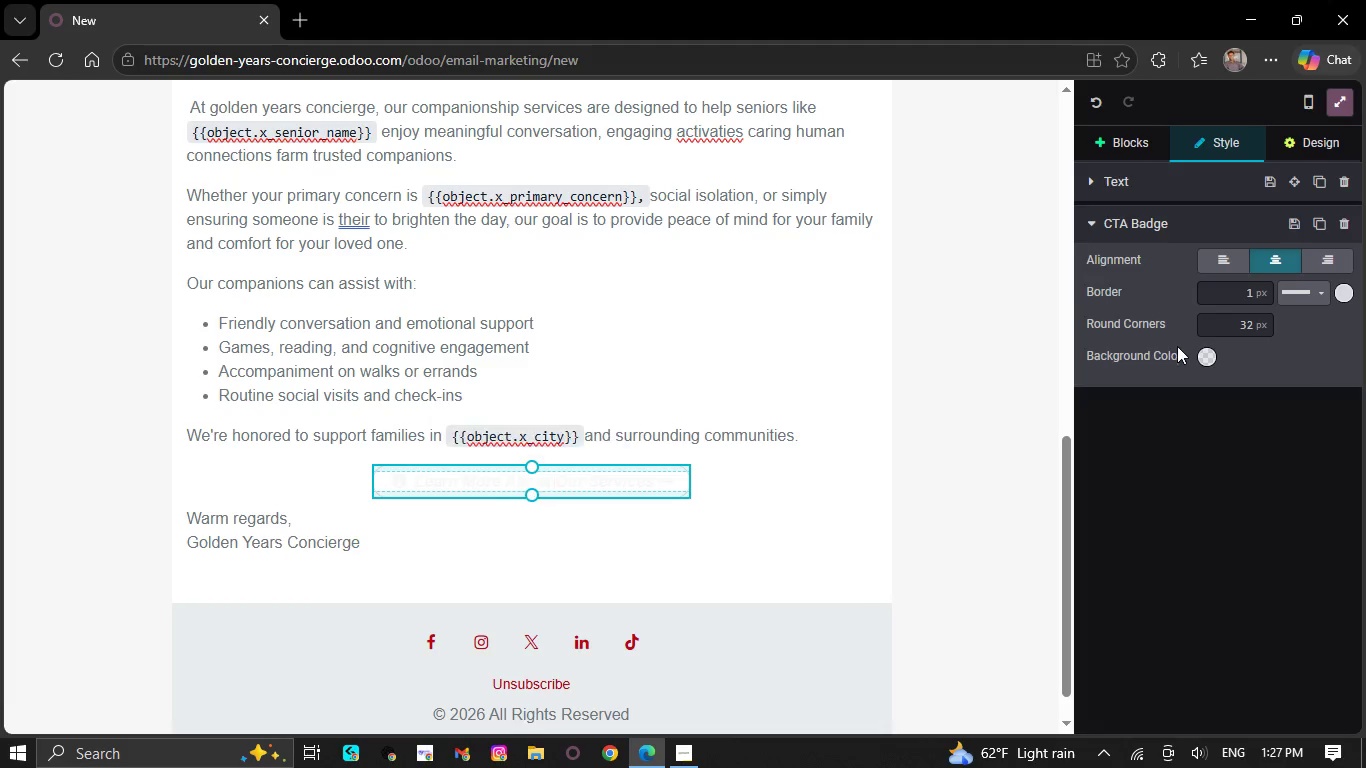 
left_click([1206, 360])
 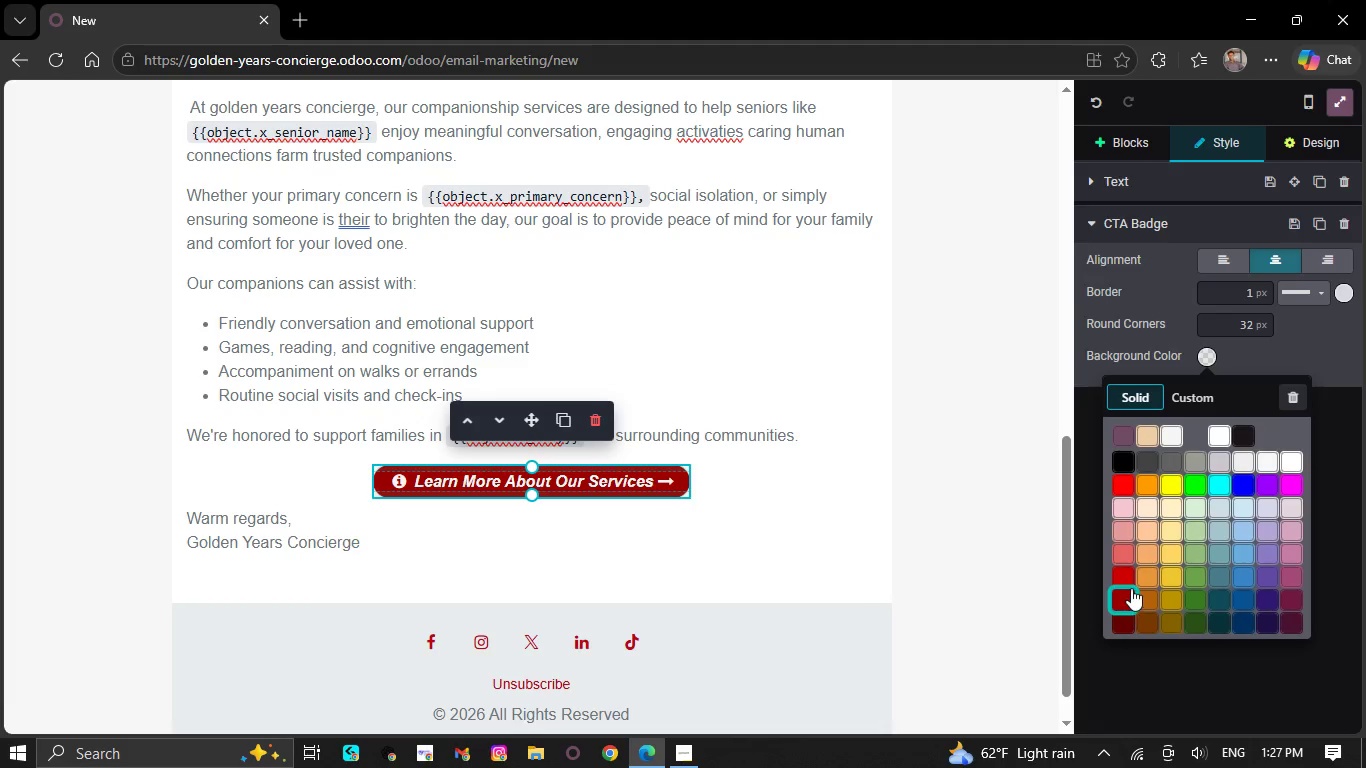 
left_click([1127, 570])
 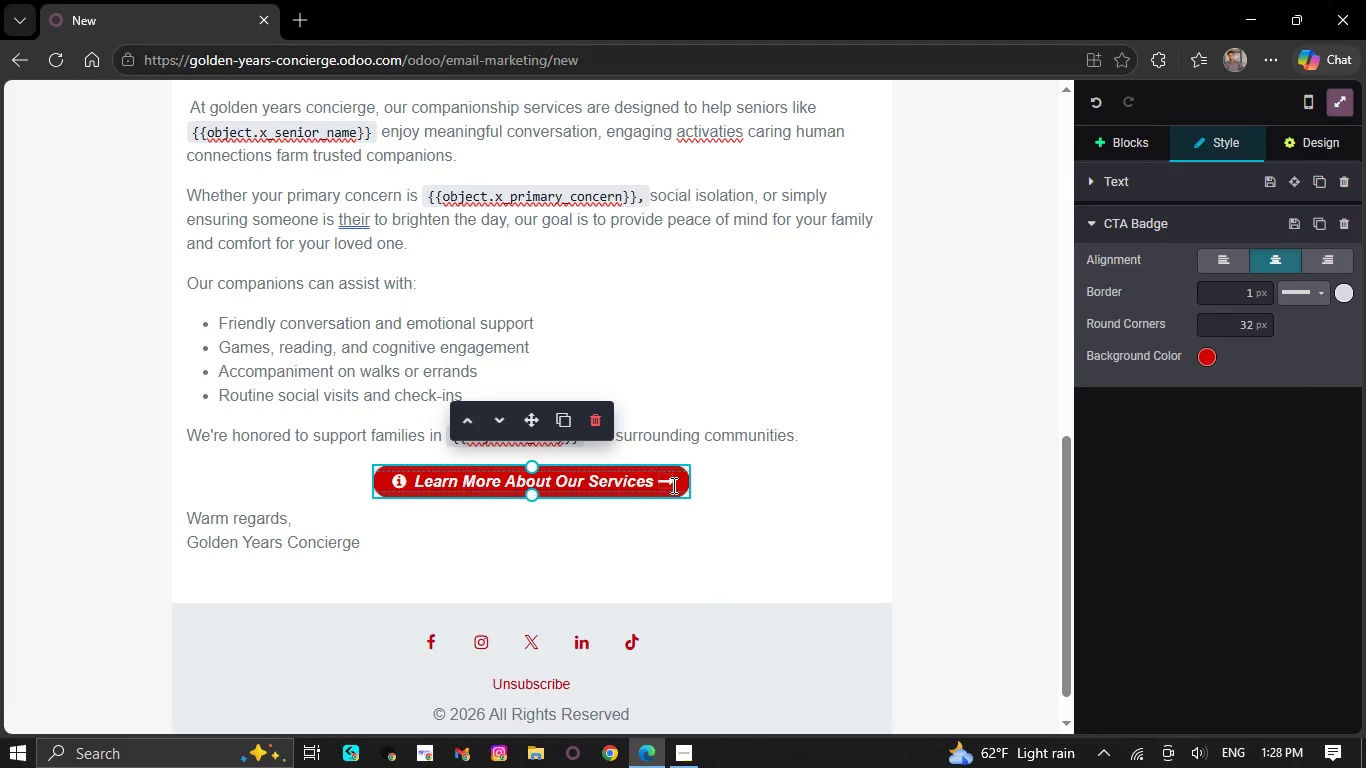 
left_click([664, 481])
 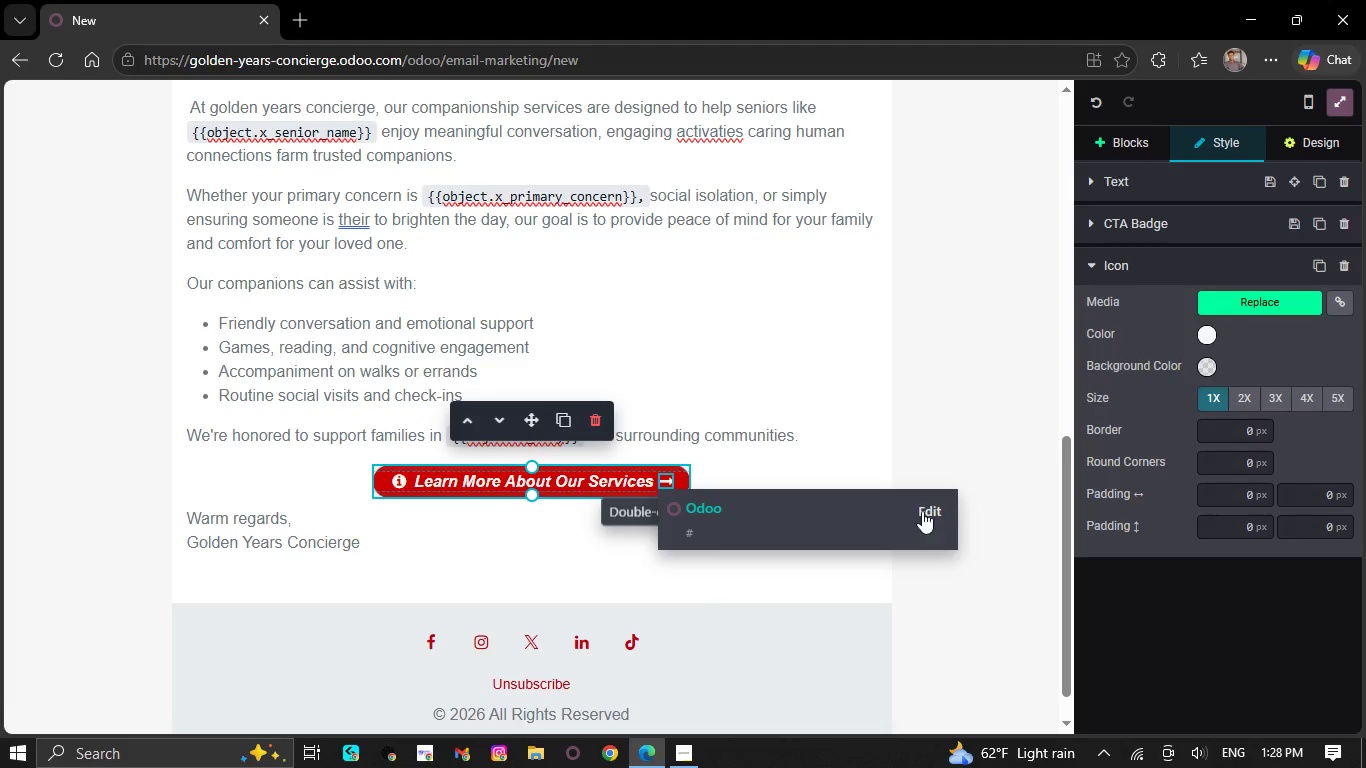 
left_click([930, 498])
 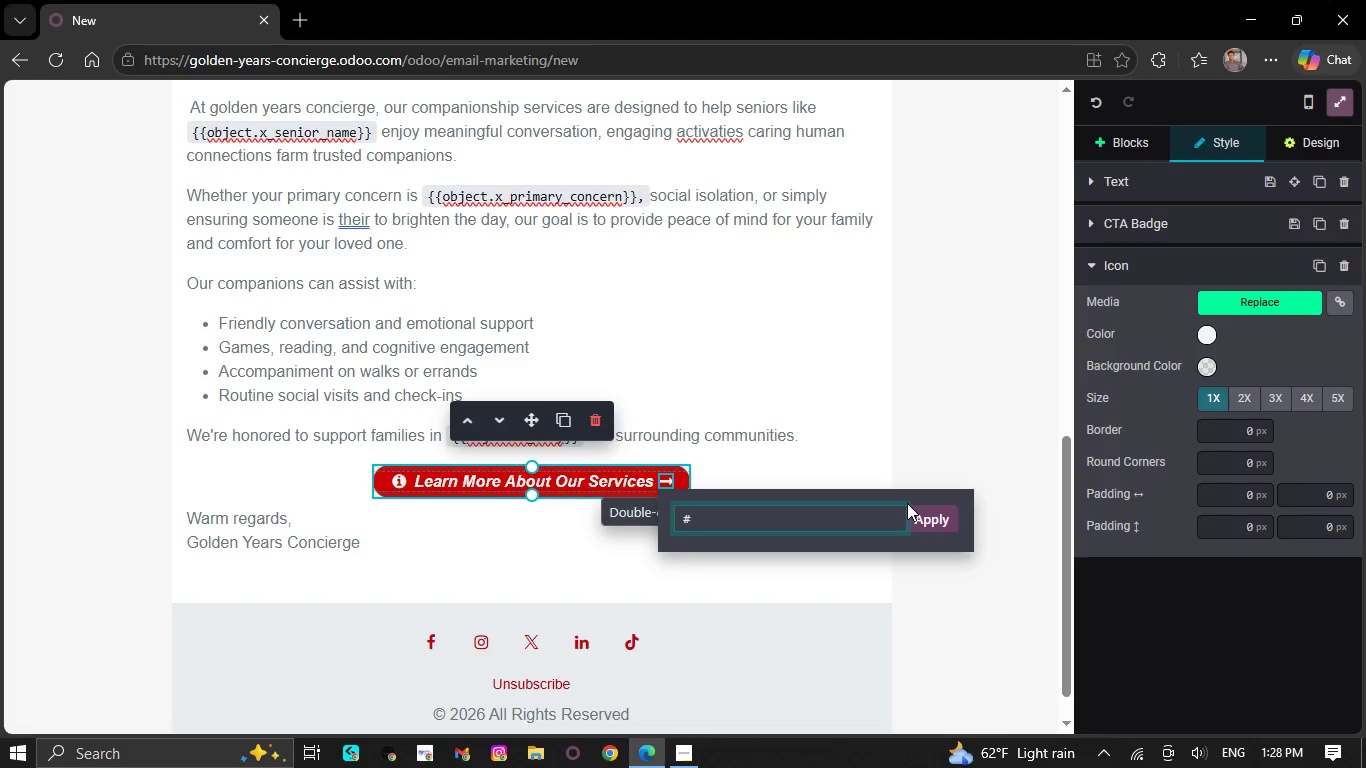 
key(Backspace)
 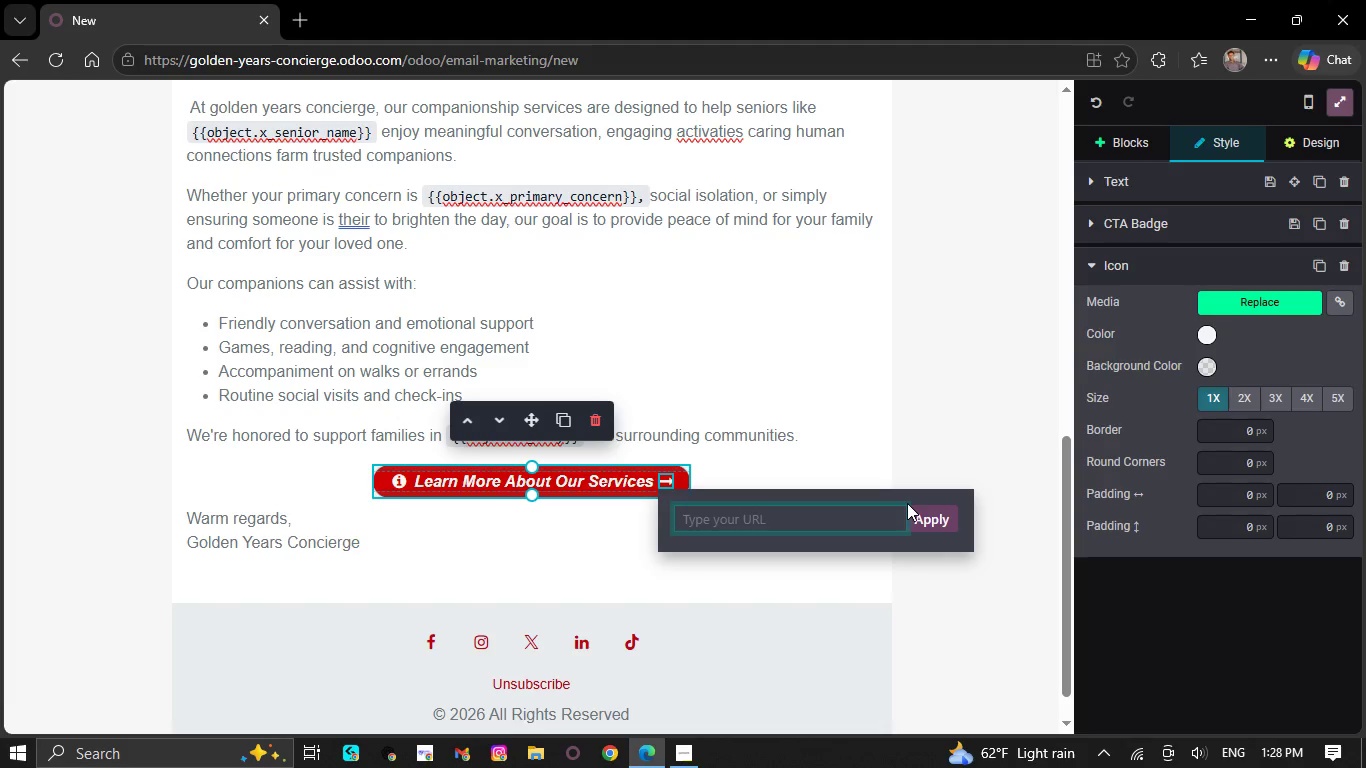 
wait(18.34)
 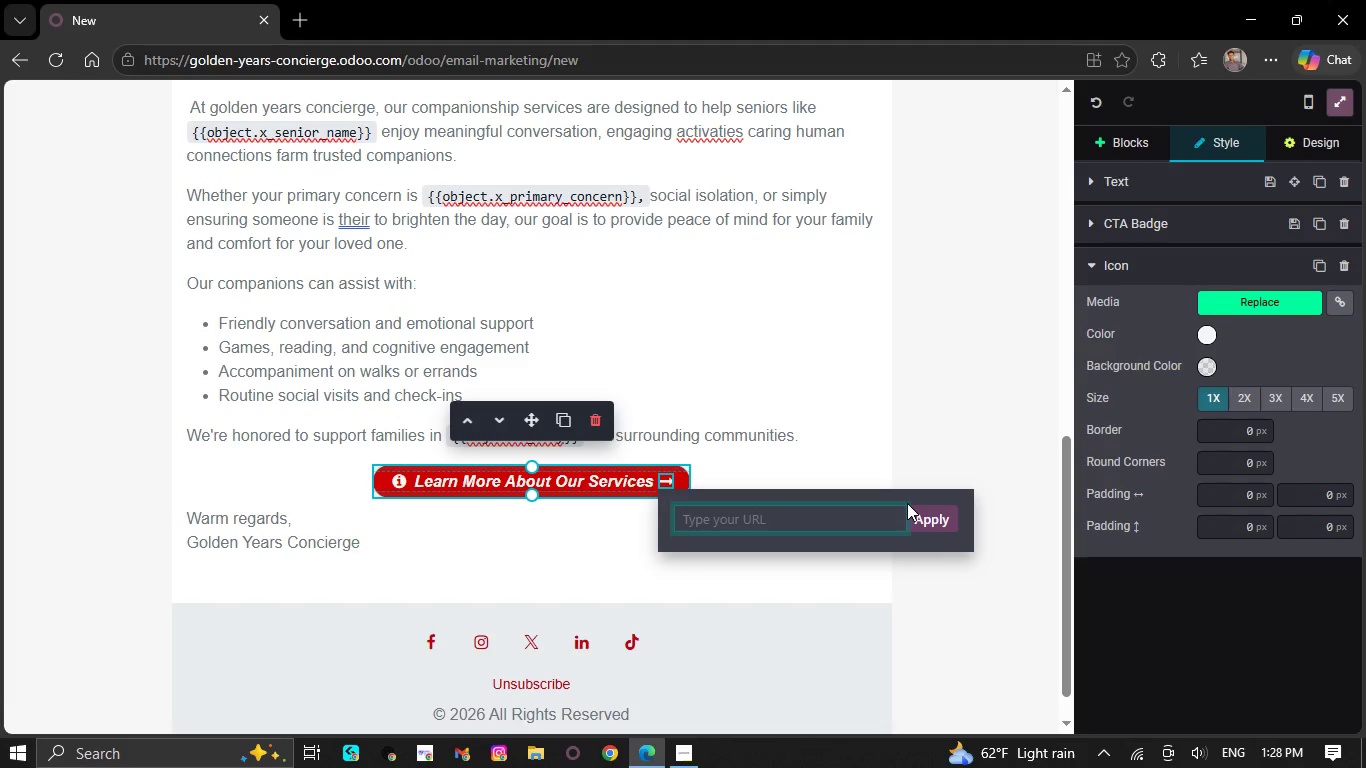 
left_click([924, 365])
 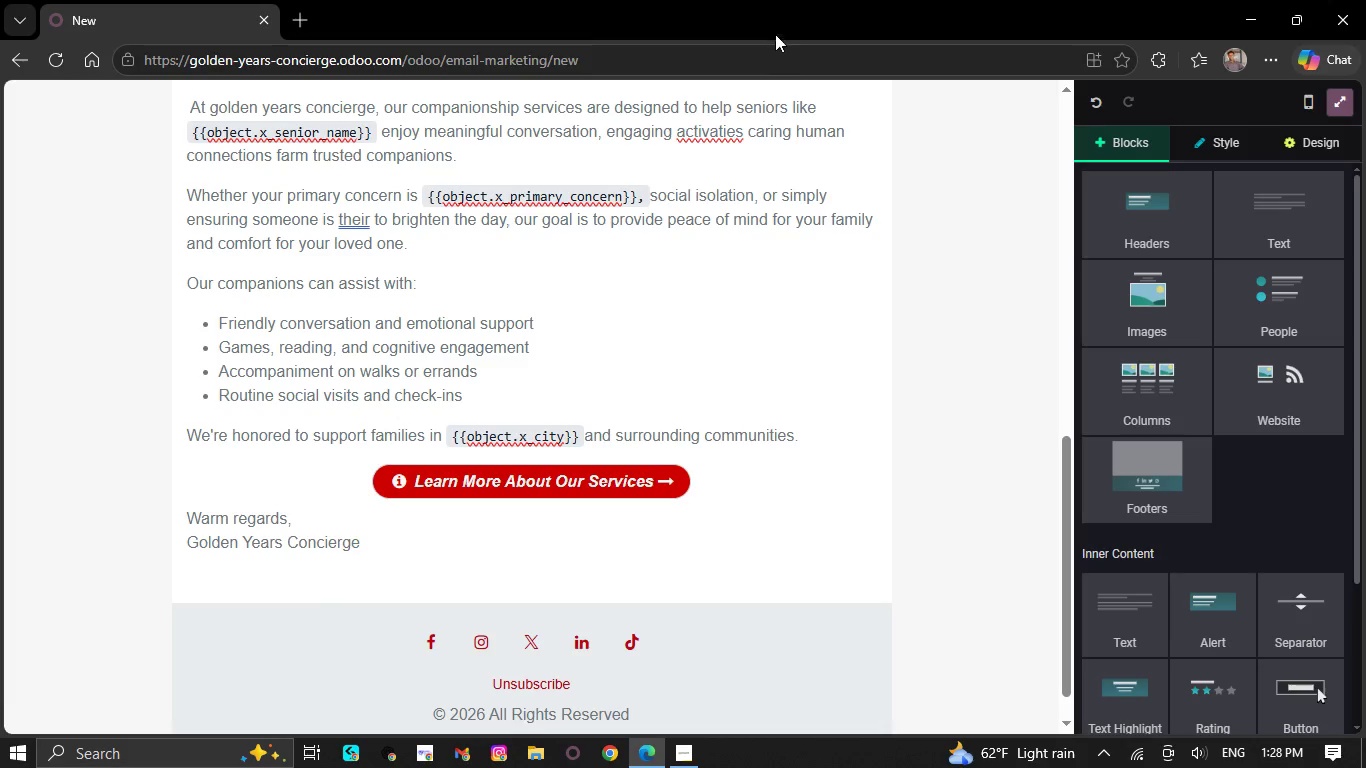 
right_click([732, 124])
 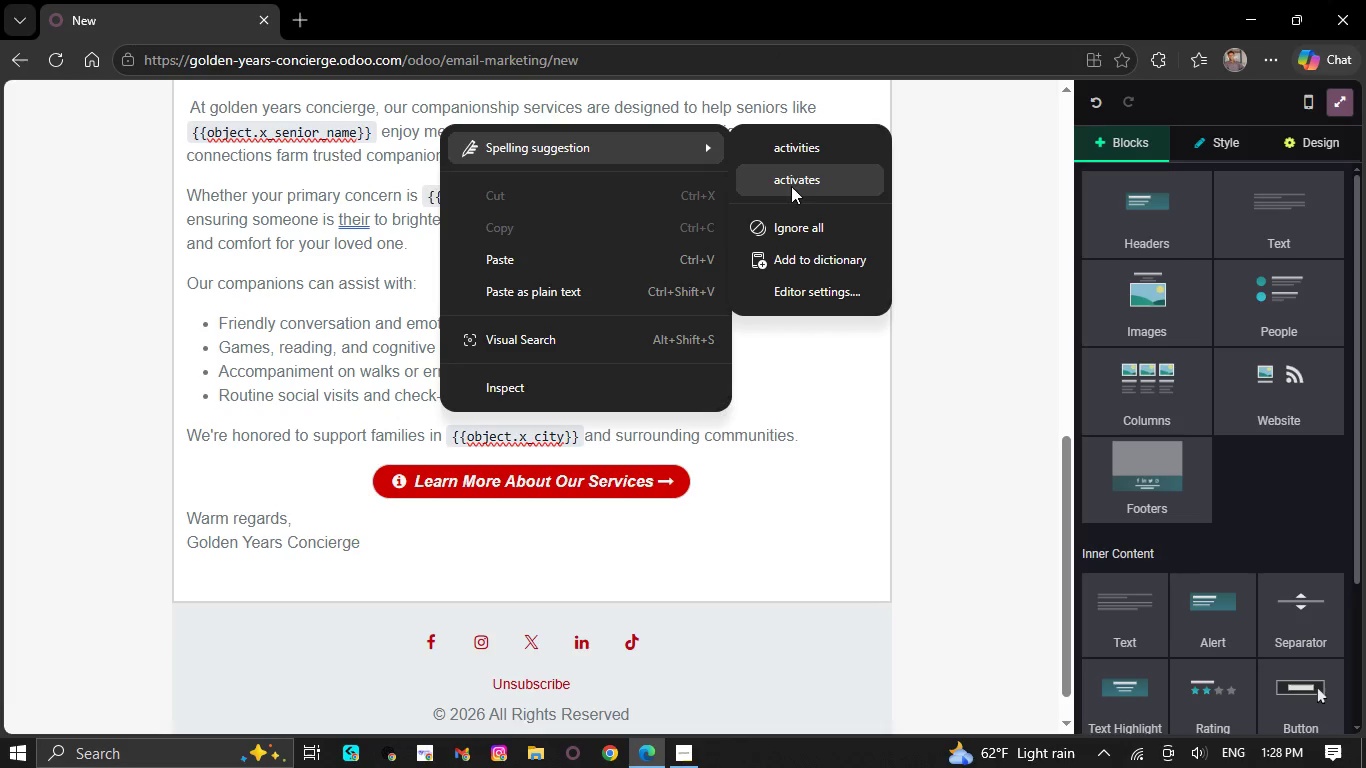 
left_click([776, 145])
 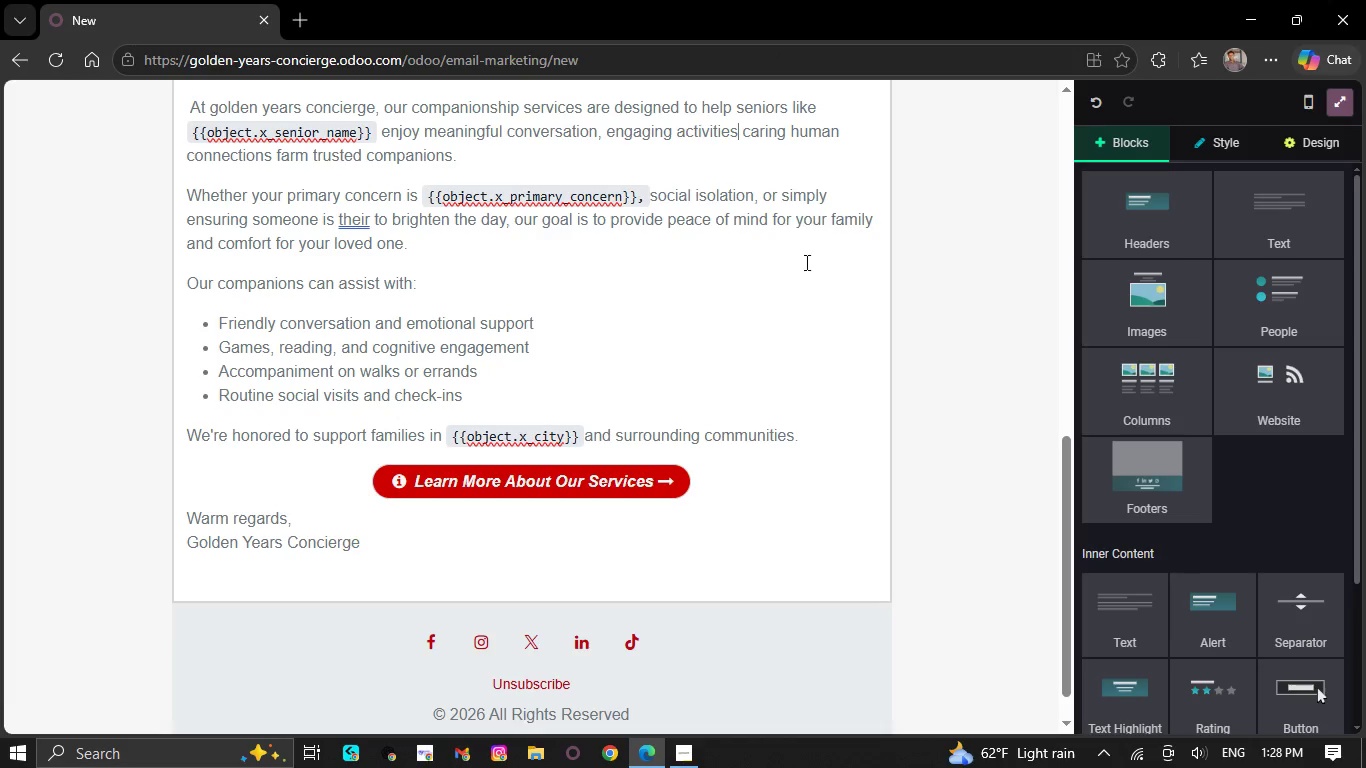 
scroll: coordinate [805, 362], scroll_direction: up, amount: 5.0
 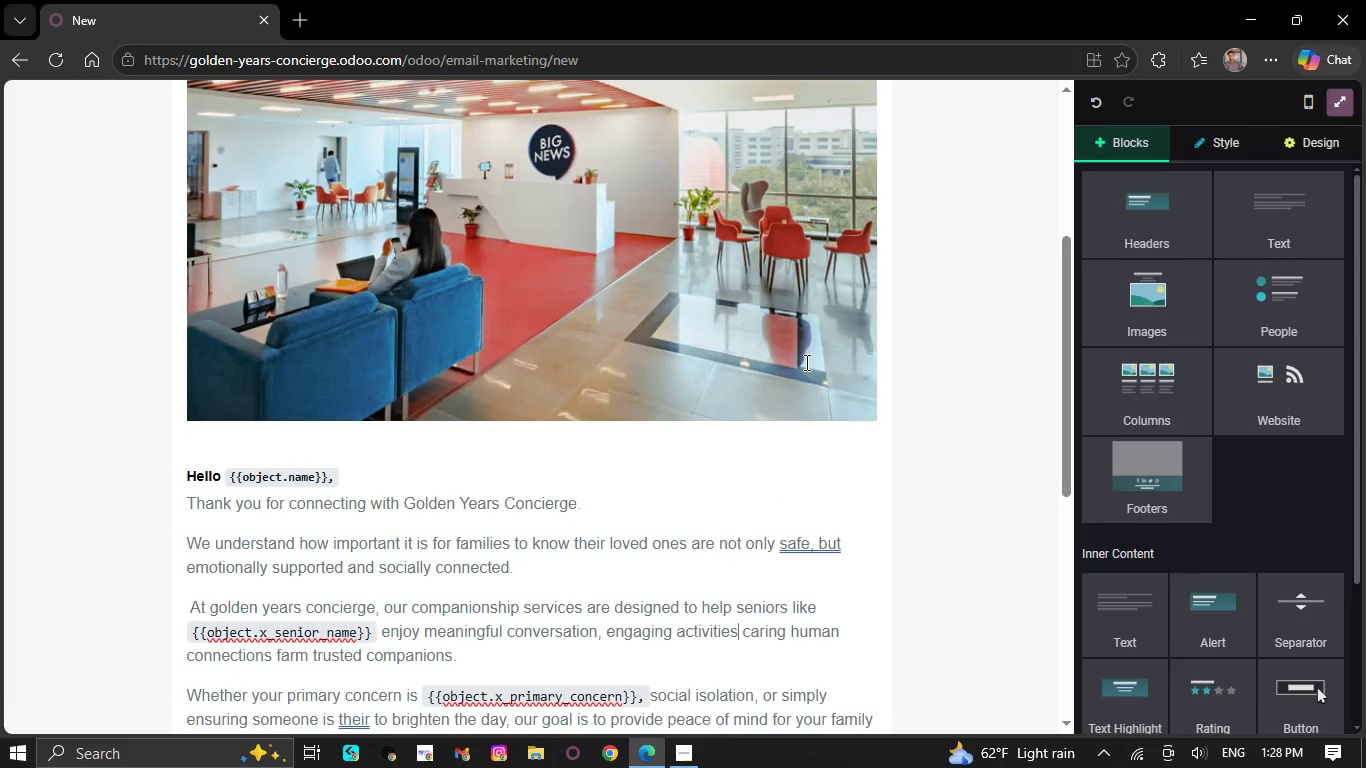 
scroll: coordinate [803, 362], scroll_direction: down, amount: 2.0
 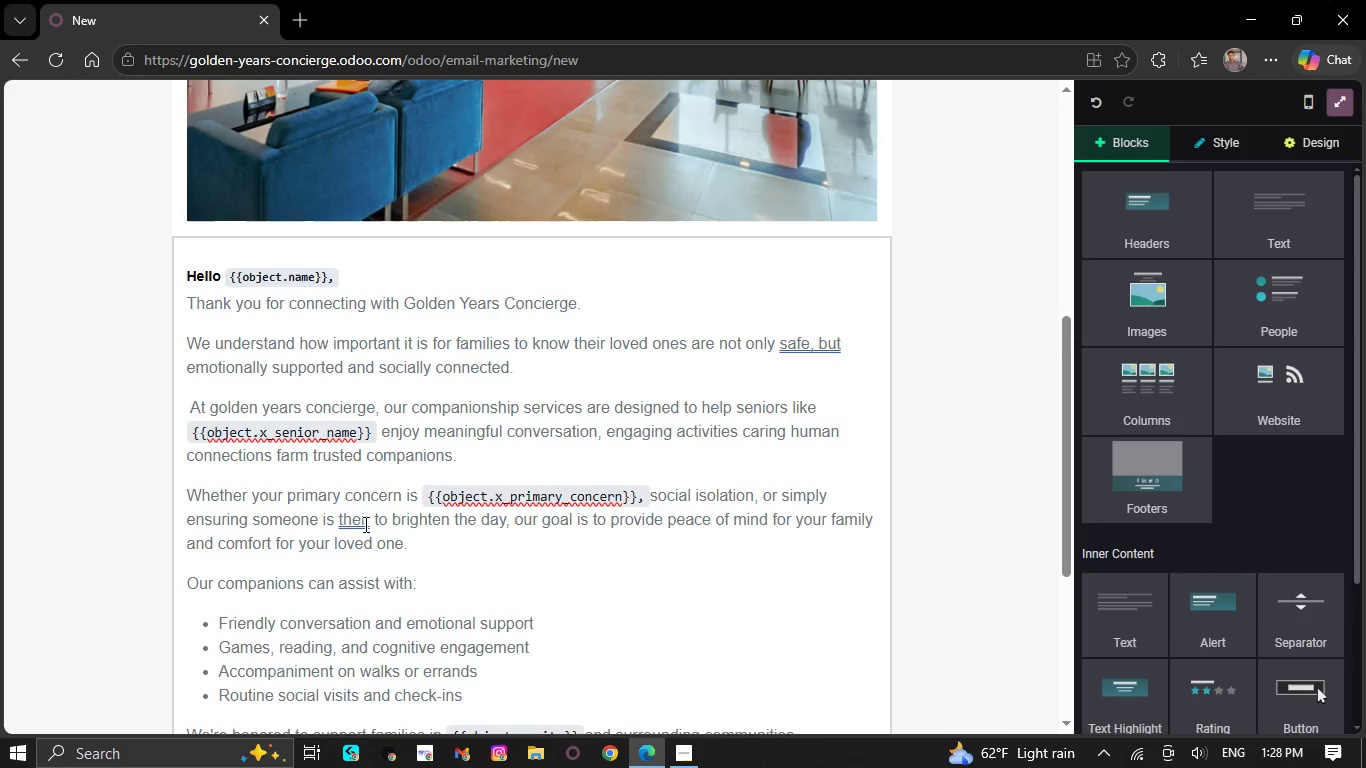 
scroll: coordinate [805, 437], scroll_direction: up, amount: 7.0
 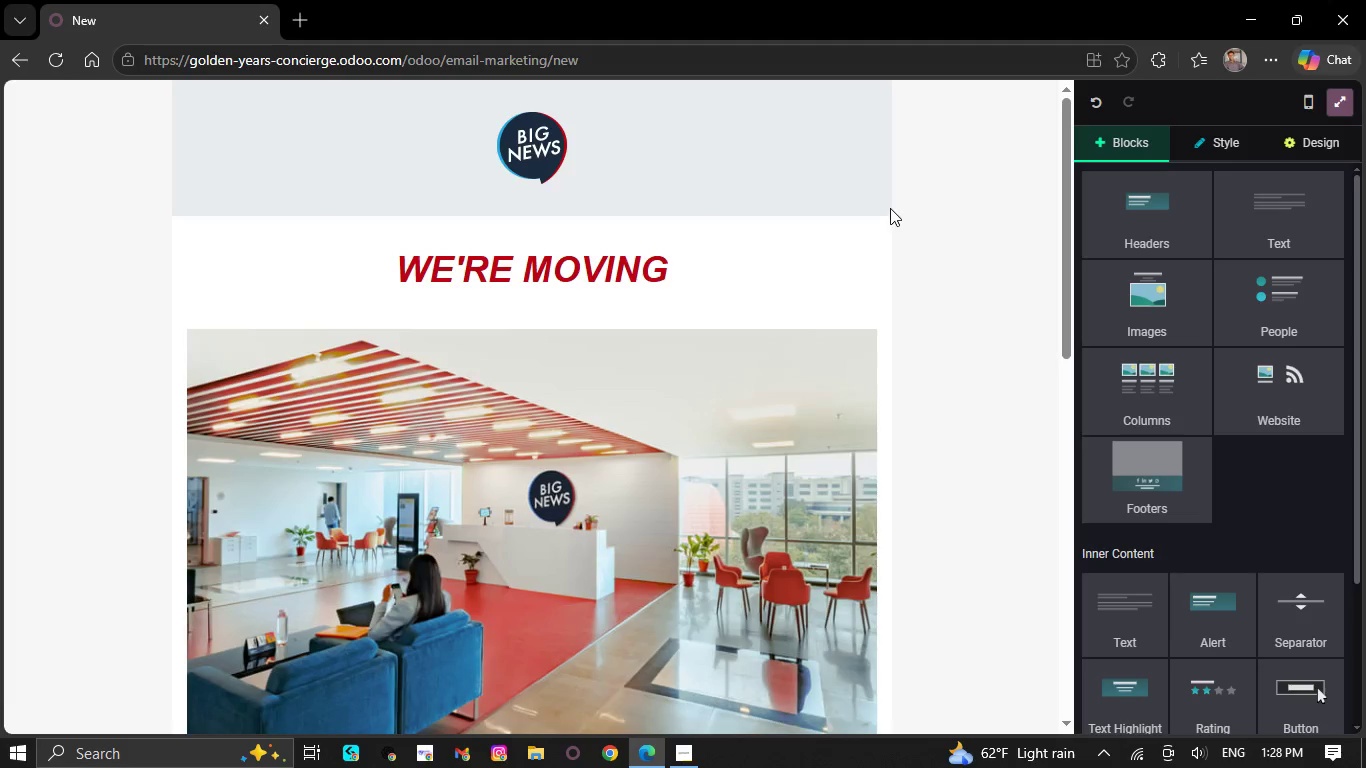 
left_click([882, 206])
 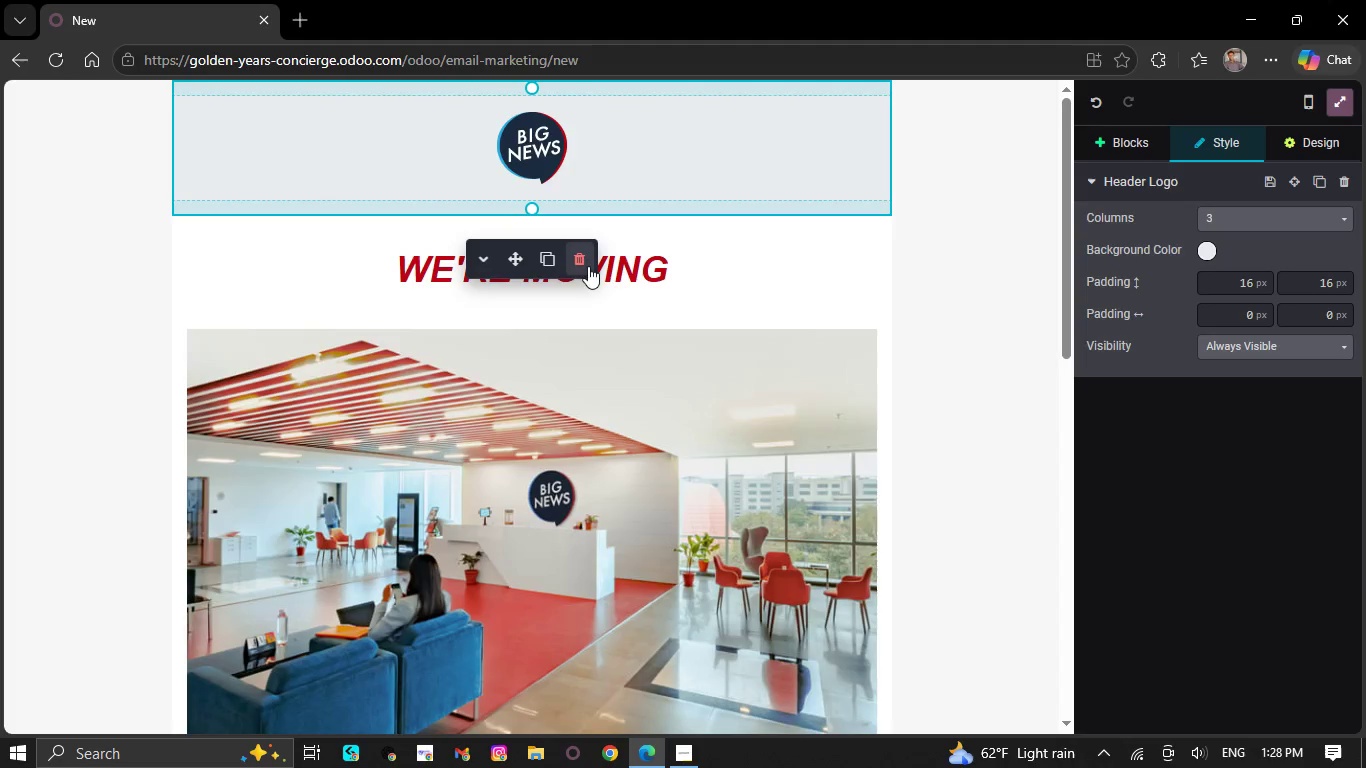 
left_click([576, 255])
 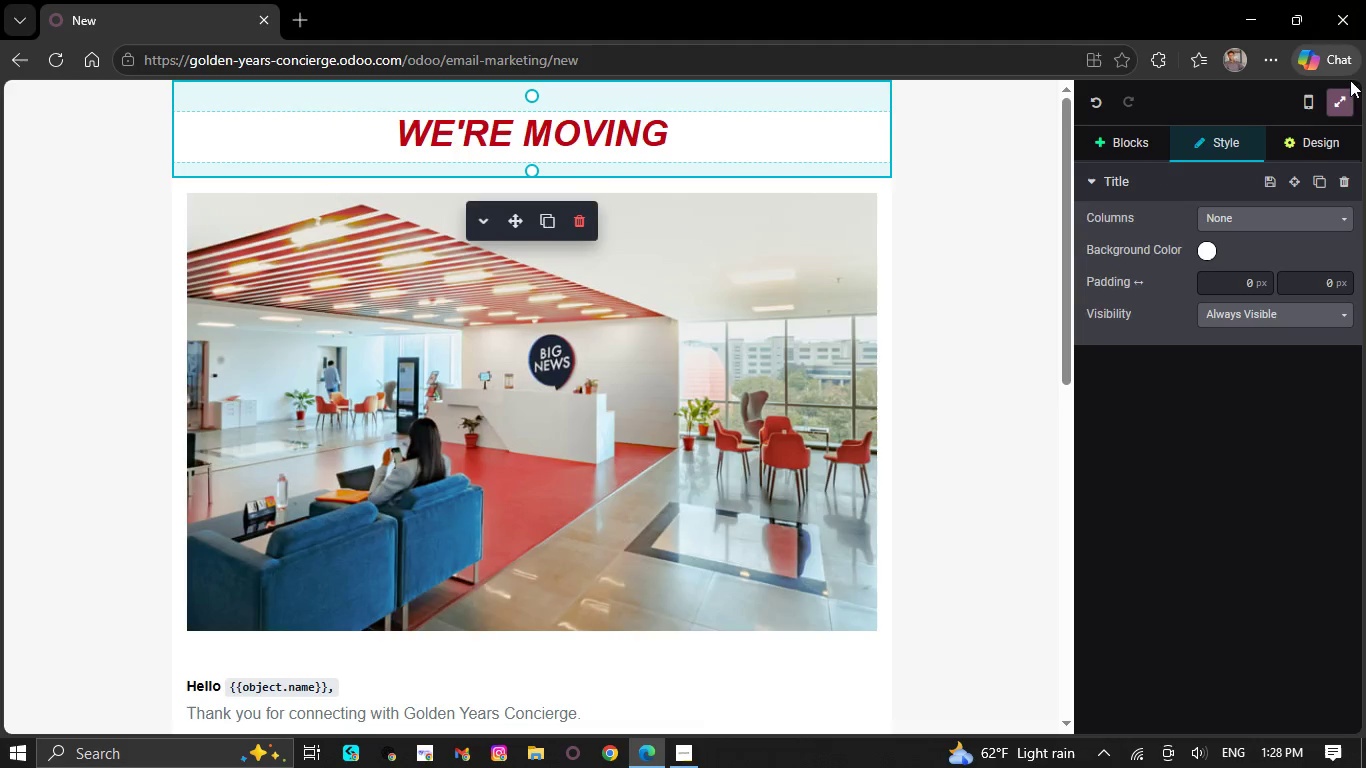 
left_click([1336, 100])
 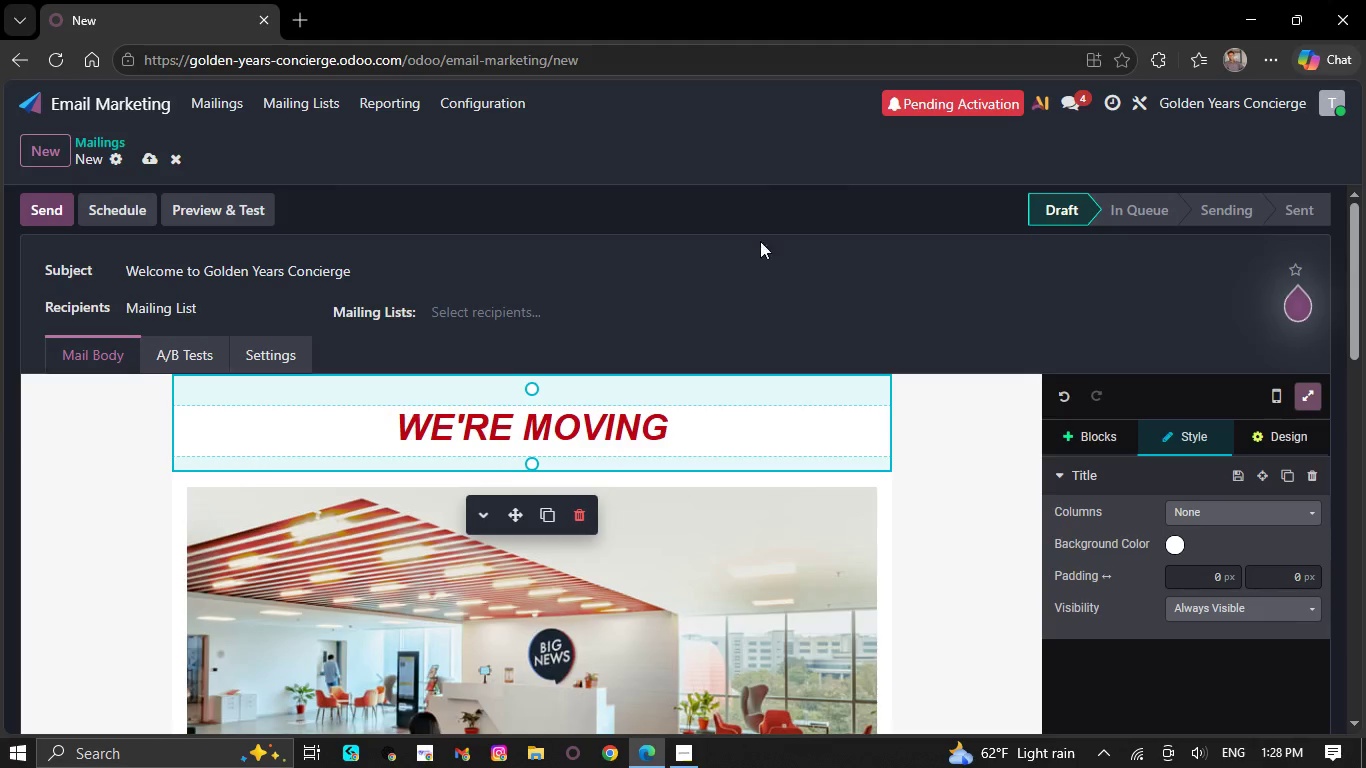 
scroll: coordinate [848, 409], scroll_direction: down, amount: 13.0
 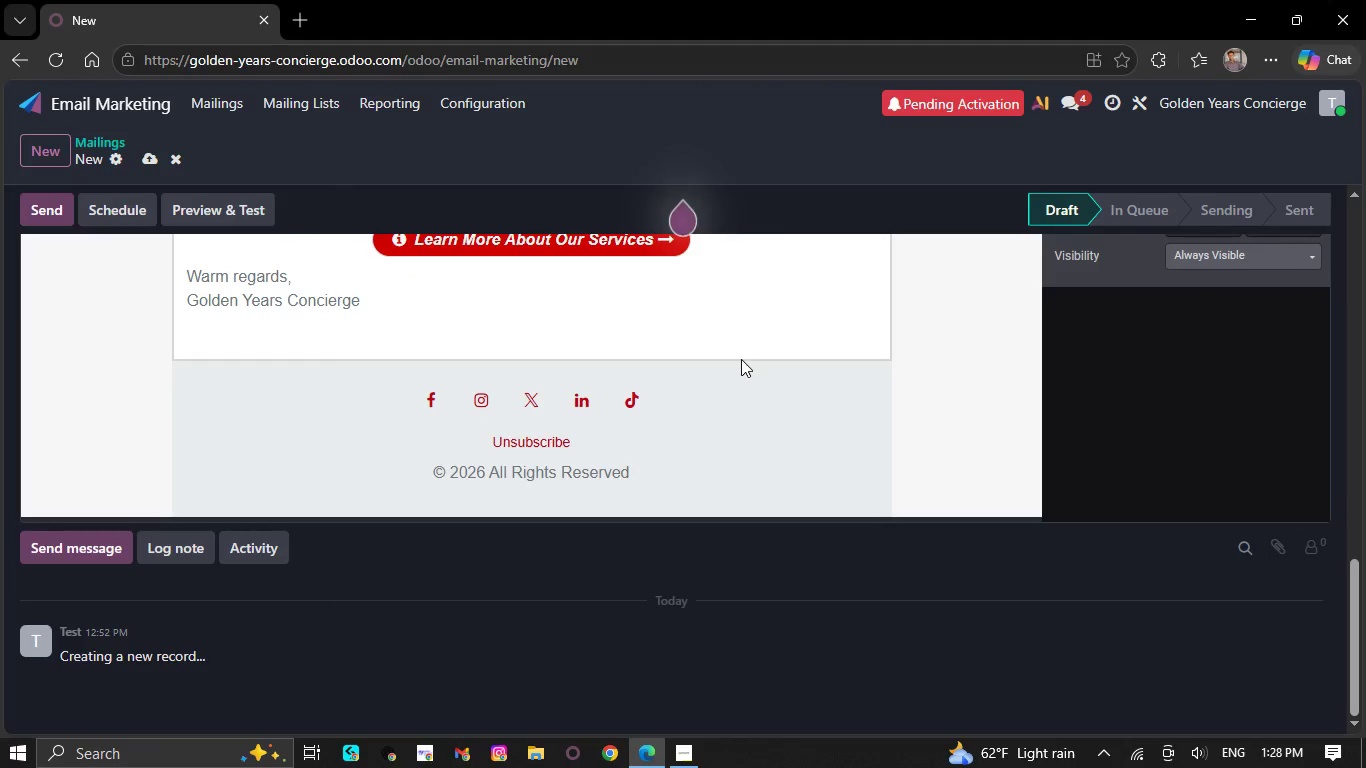 
scroll: coordinate [811, 271], scroll_direction: up, amount: 7.0
 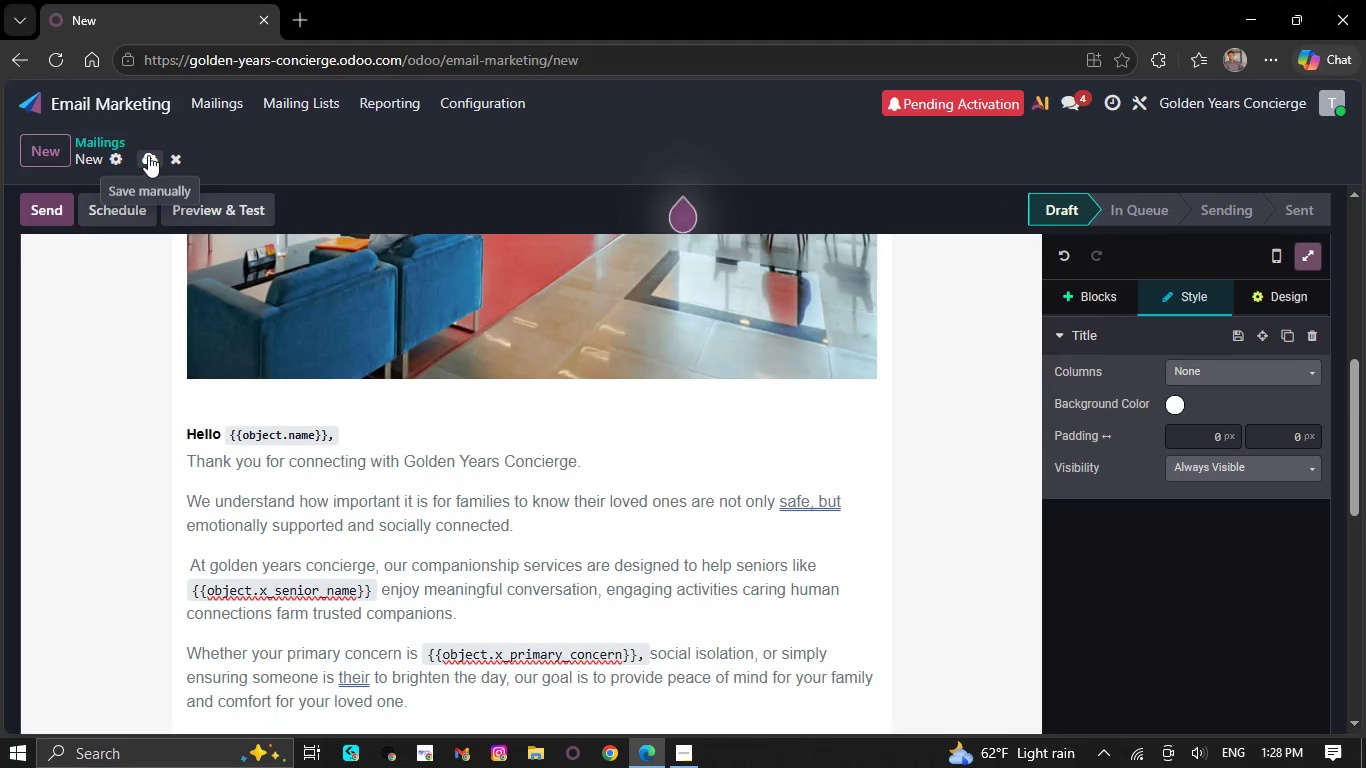 
left_click([148, 155])
 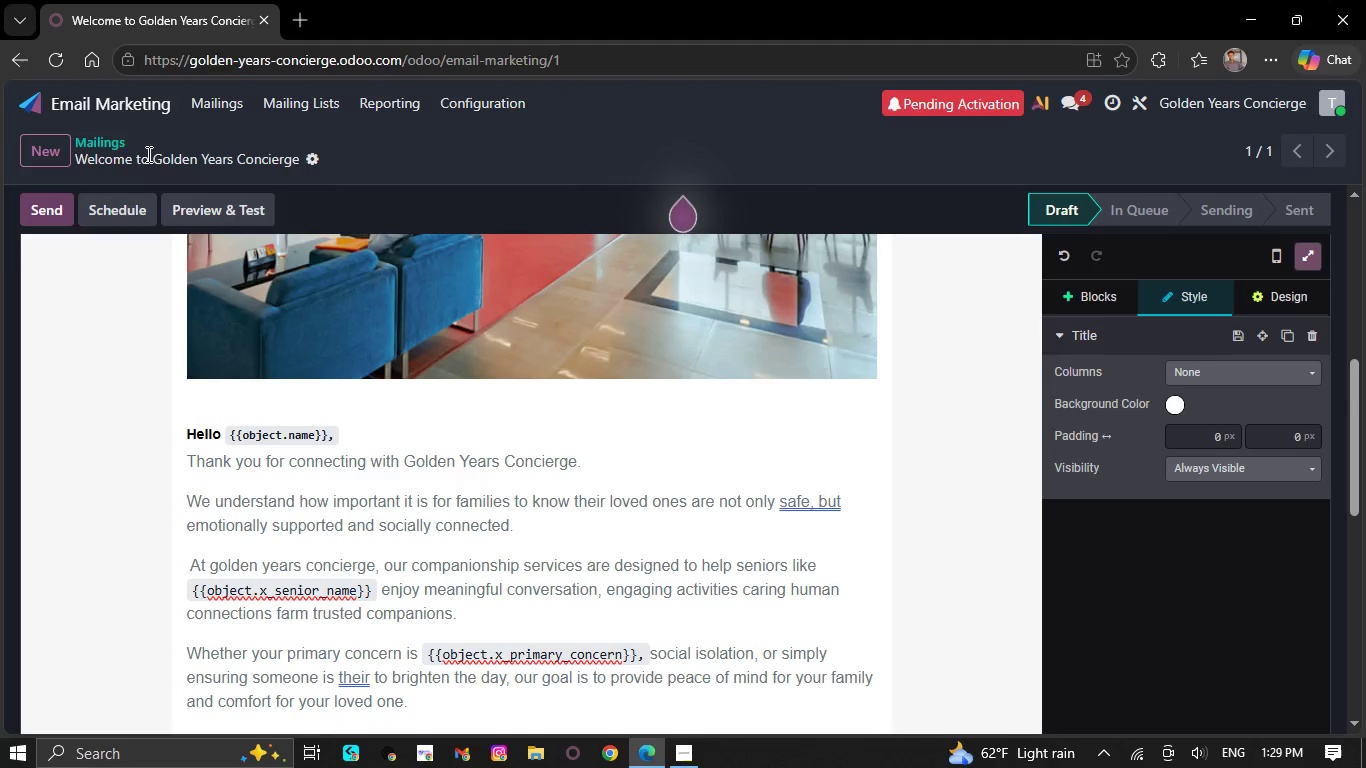 
wait(53.33)
 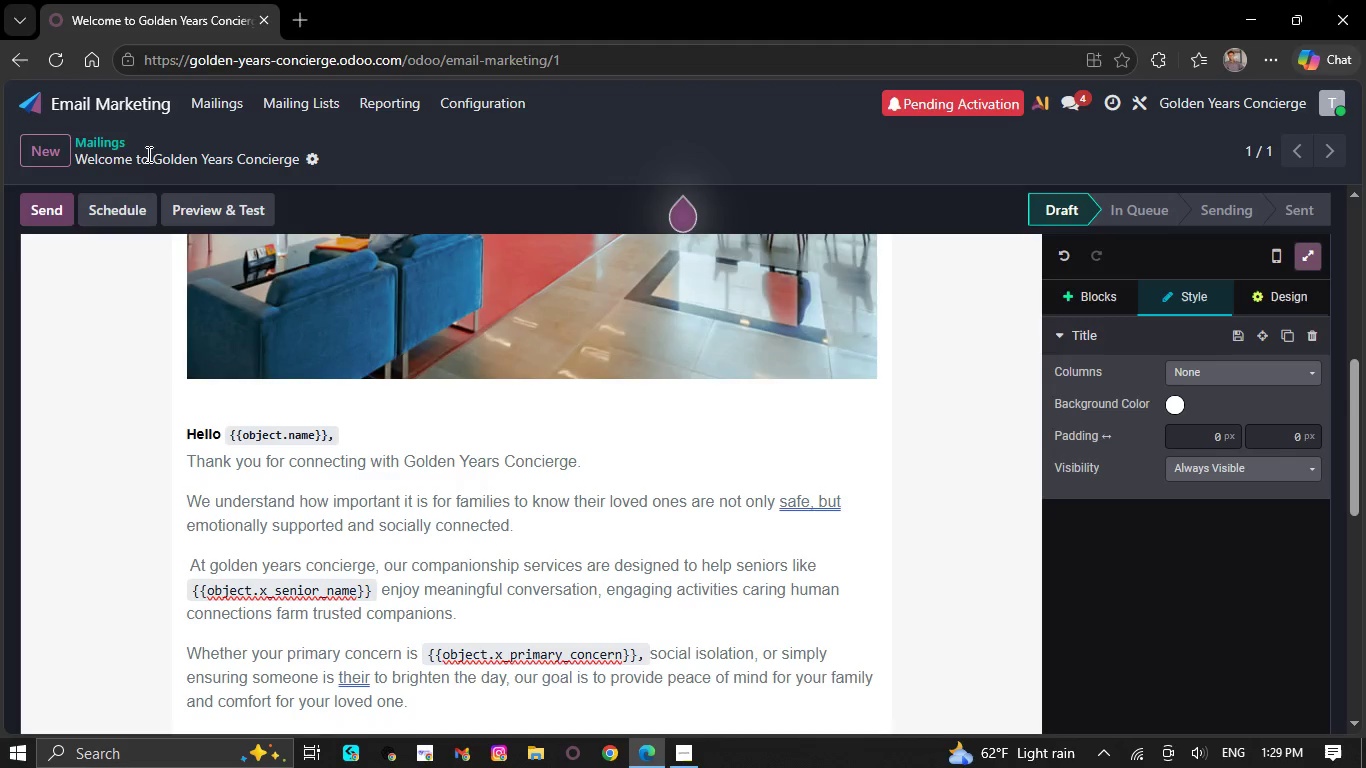 
left_click([218, 93])
 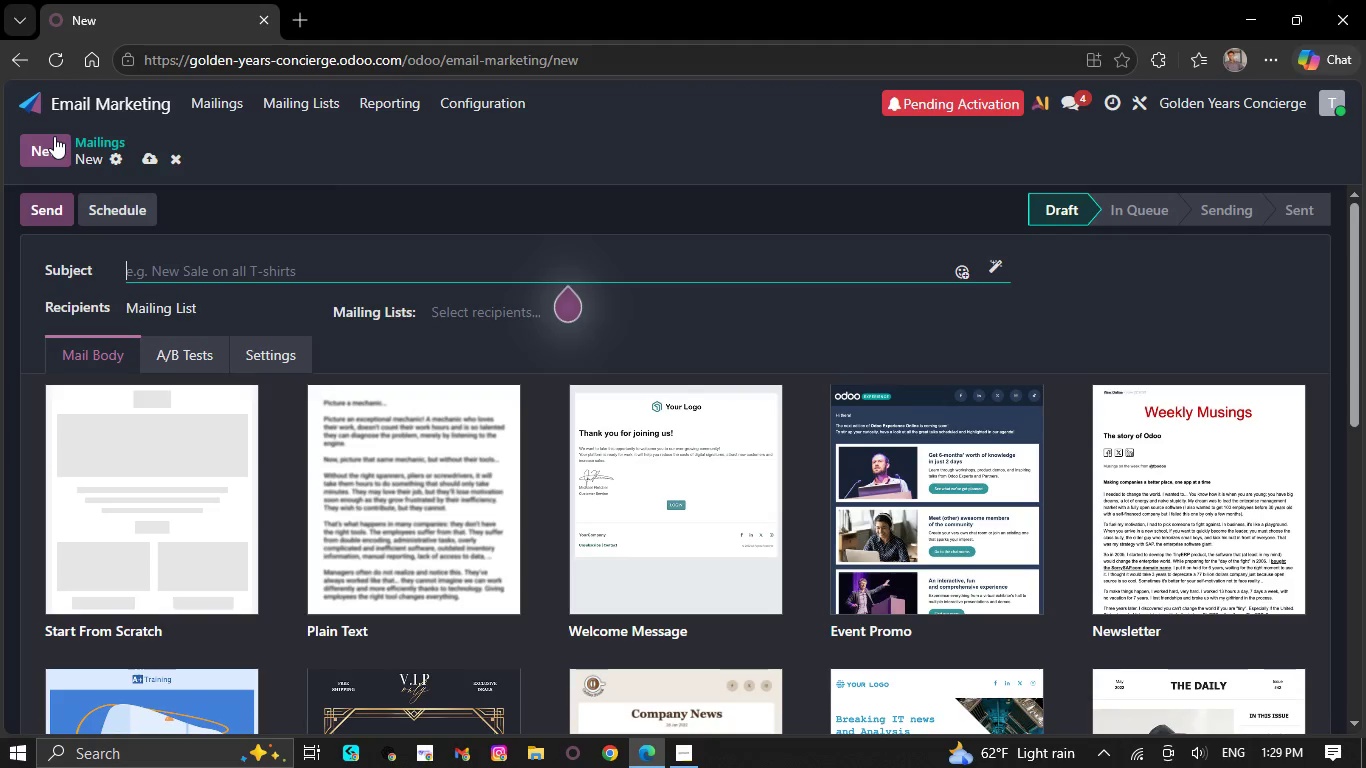 
wait(16.23)
 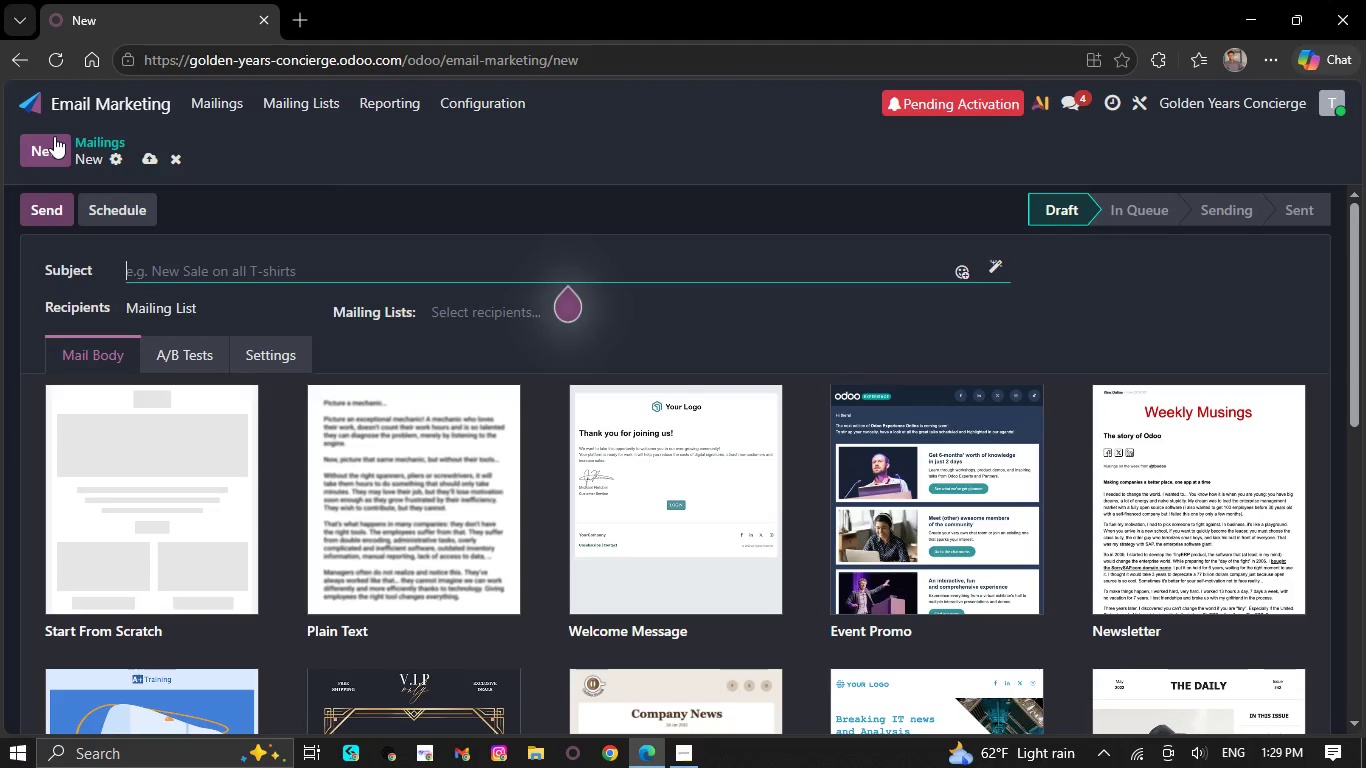 
type(Helping )
 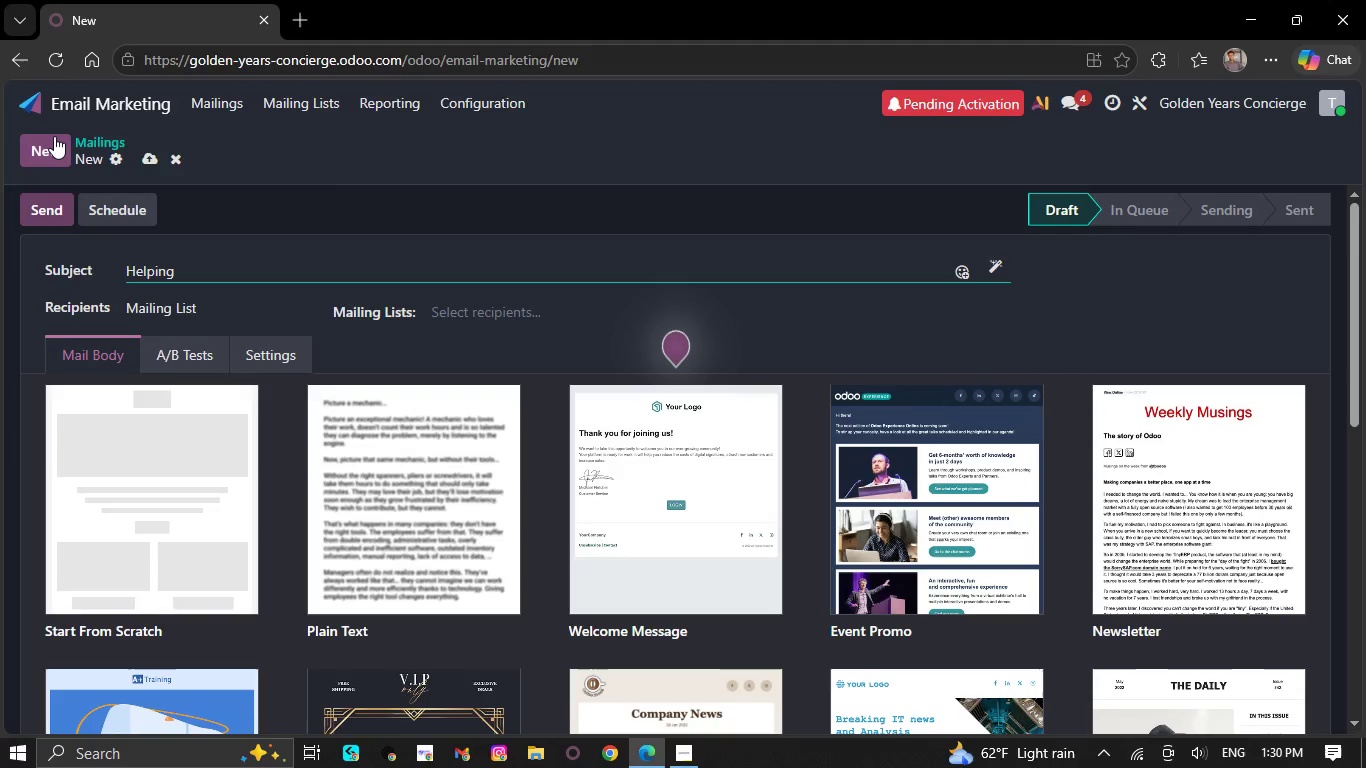 
wait(9.05)
 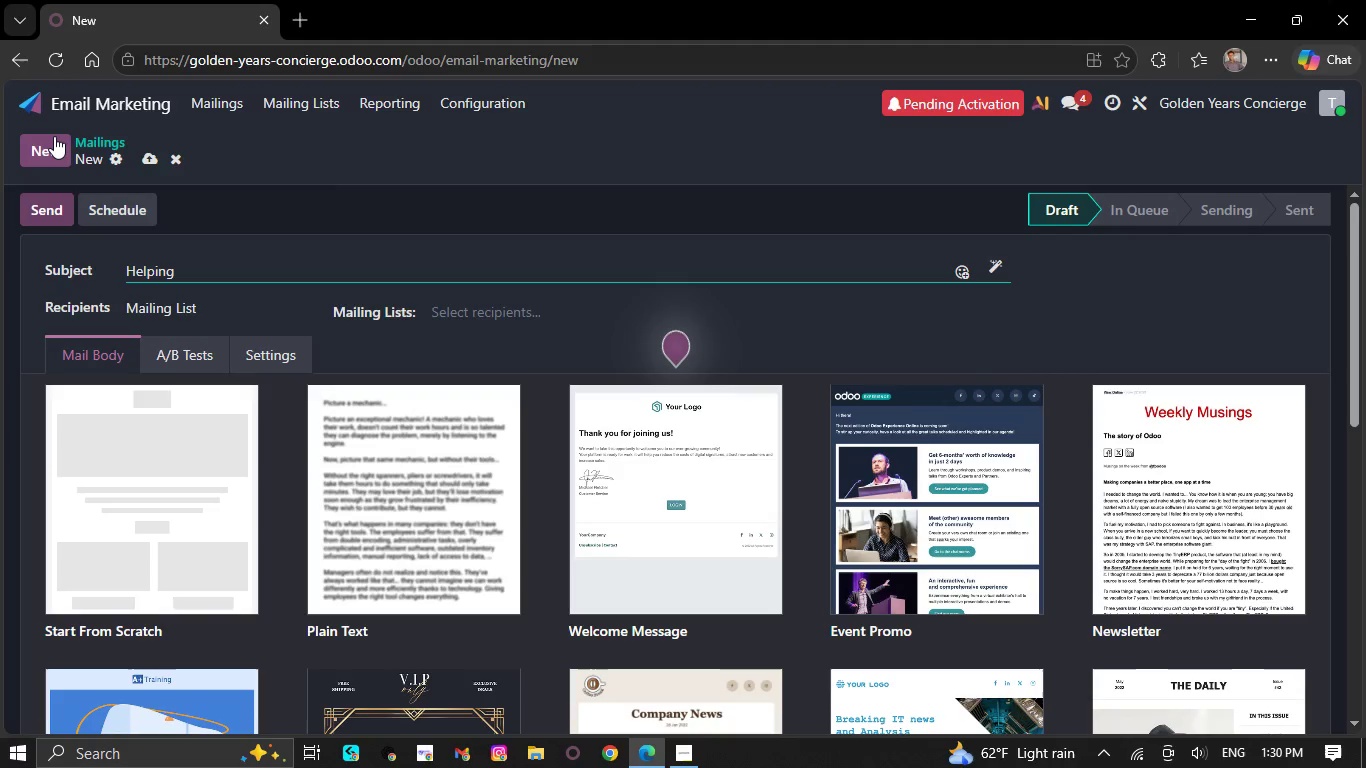 
type(Seniors Navigate )
 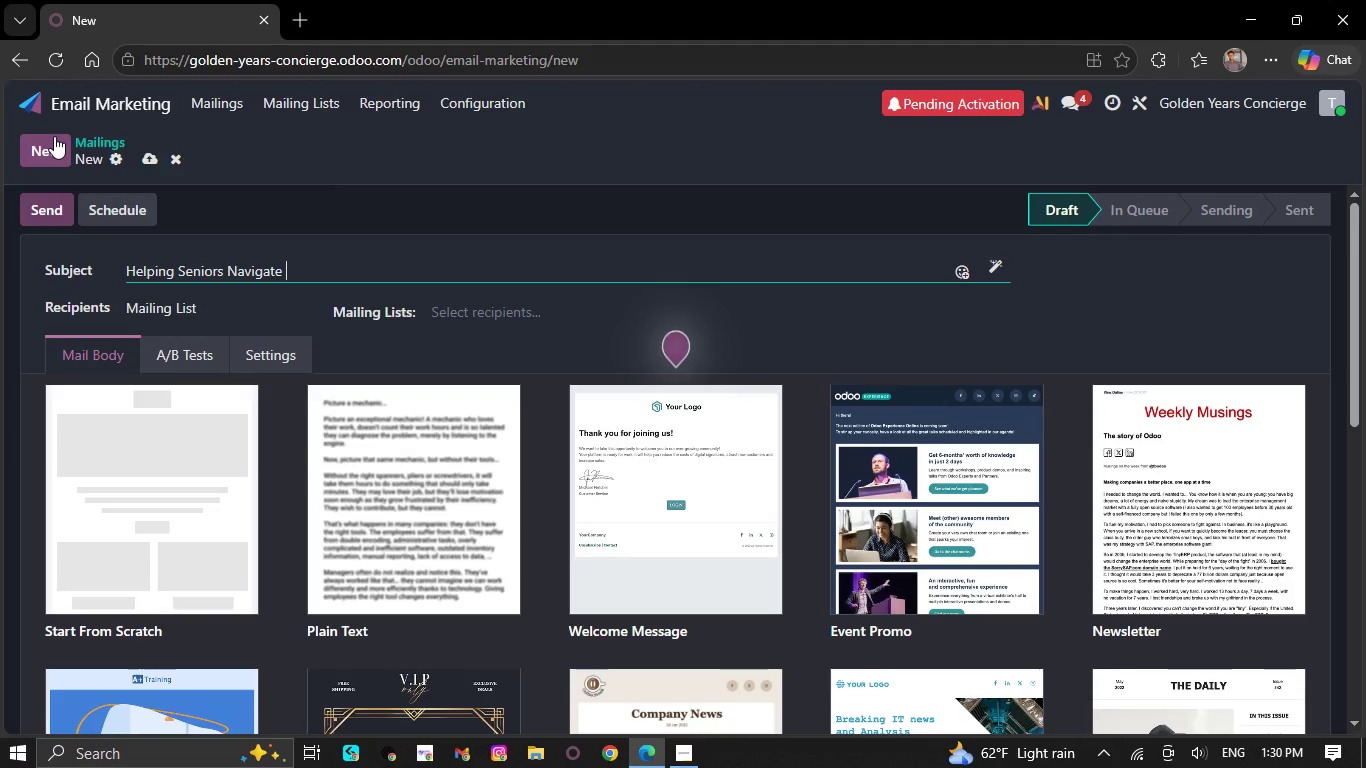 
hold_key(key=Backspace, duration=0.84)
 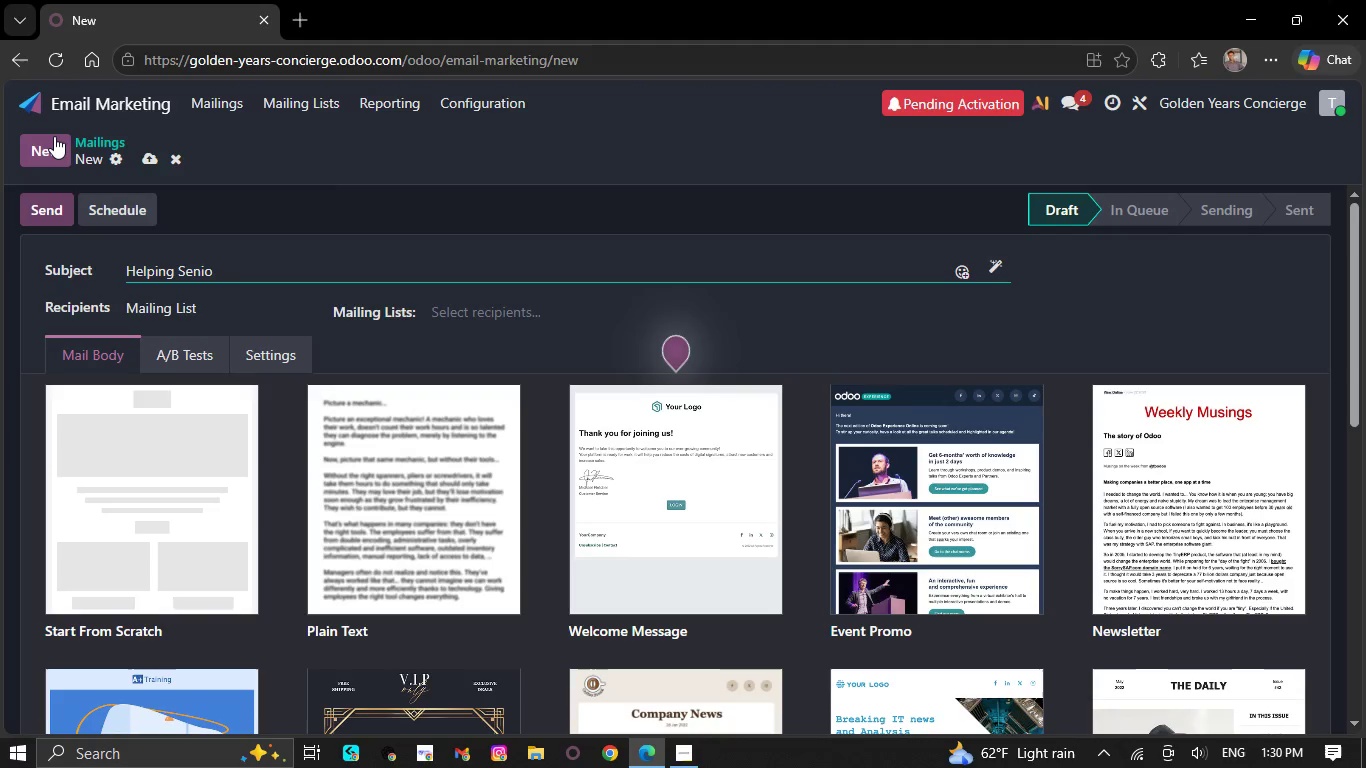 
key(Backspace)
key(Backspace)
key(Backspace)
type(Small soci)
key(Backspace)
key(Backspace)
key(Backspace)
type(Social MI=O)
key(Backspace)
key(Backspace)
key(Backspace)
 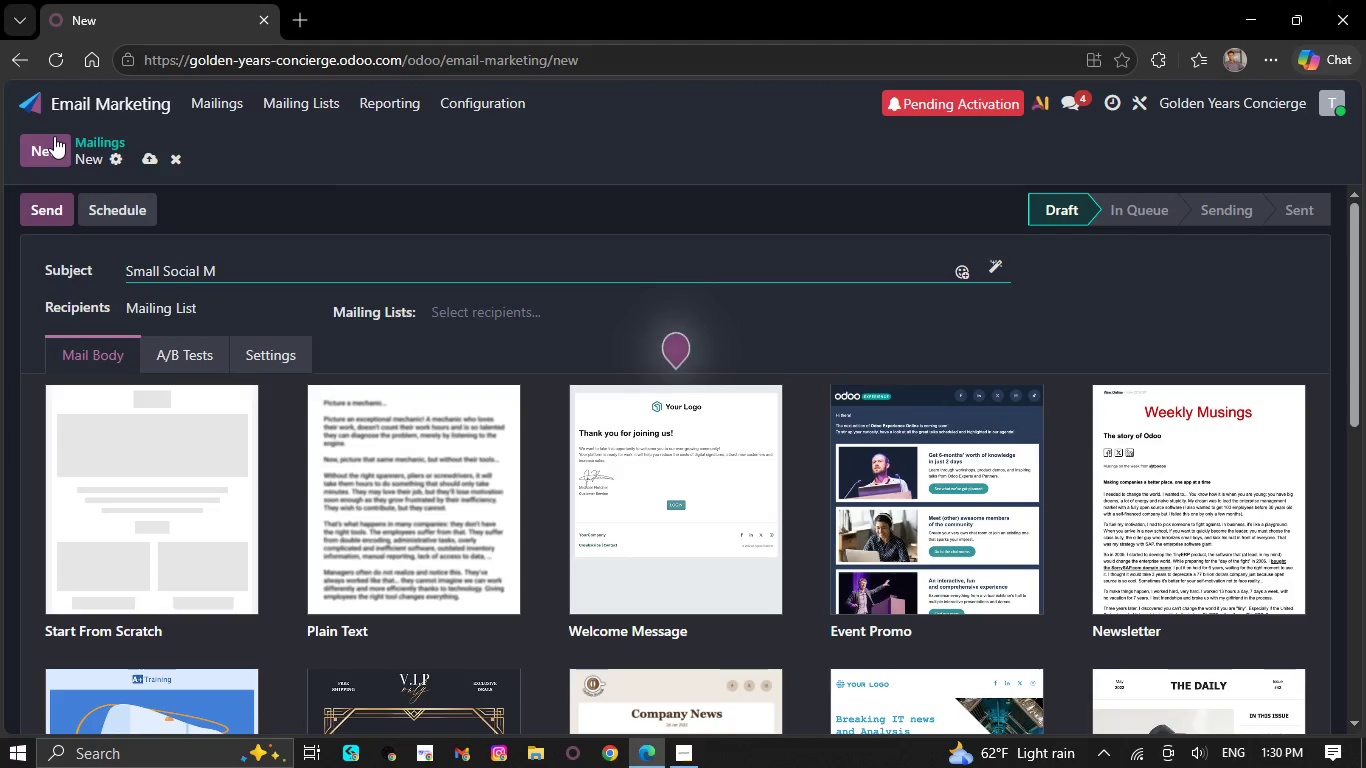 
key(CapsLock)
 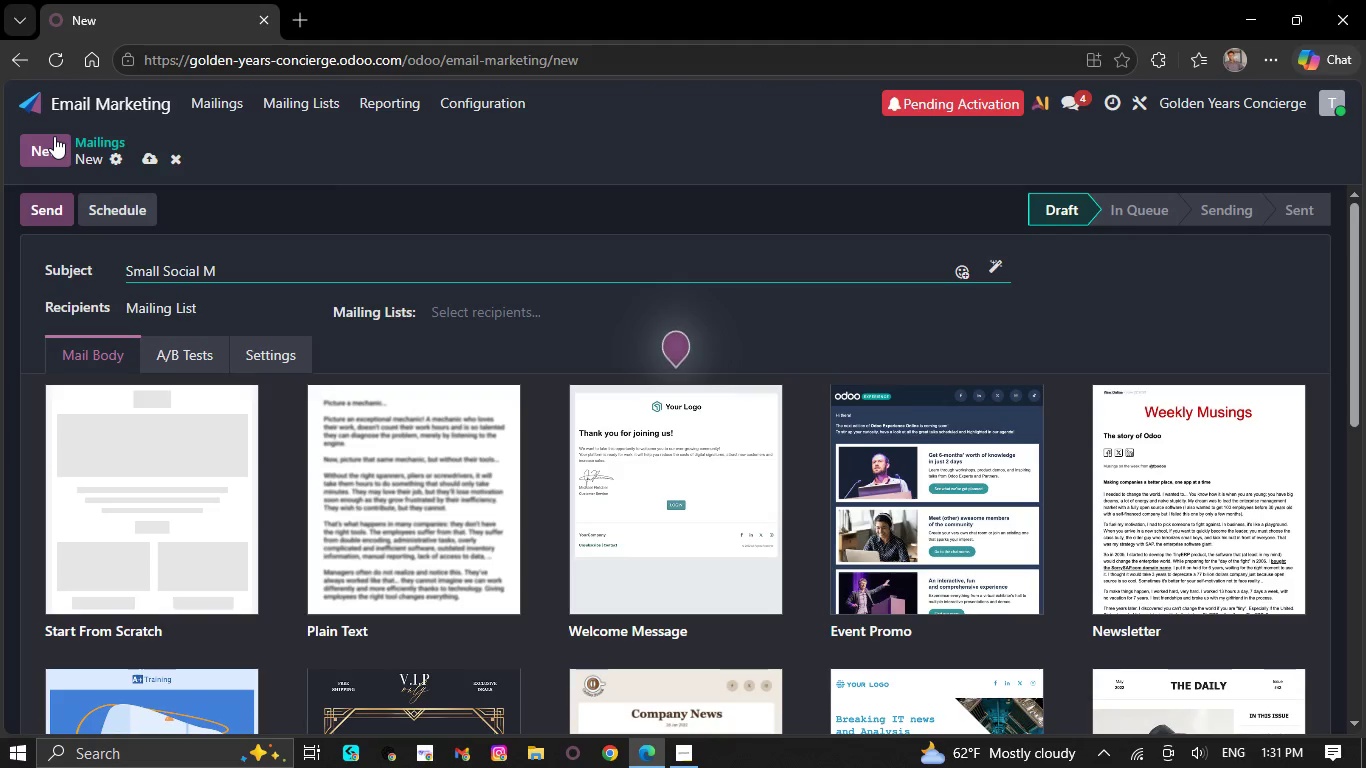 
wait(22.11)
 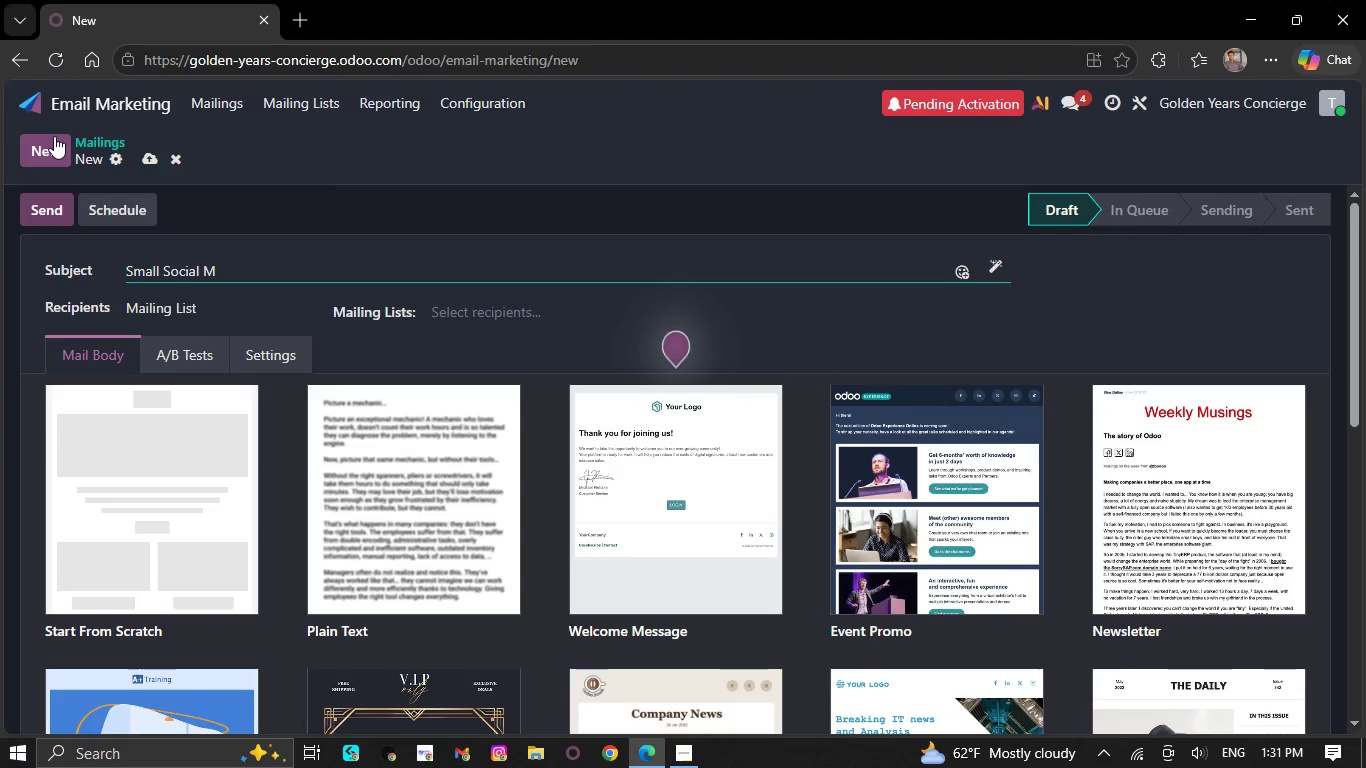 
type(om)
 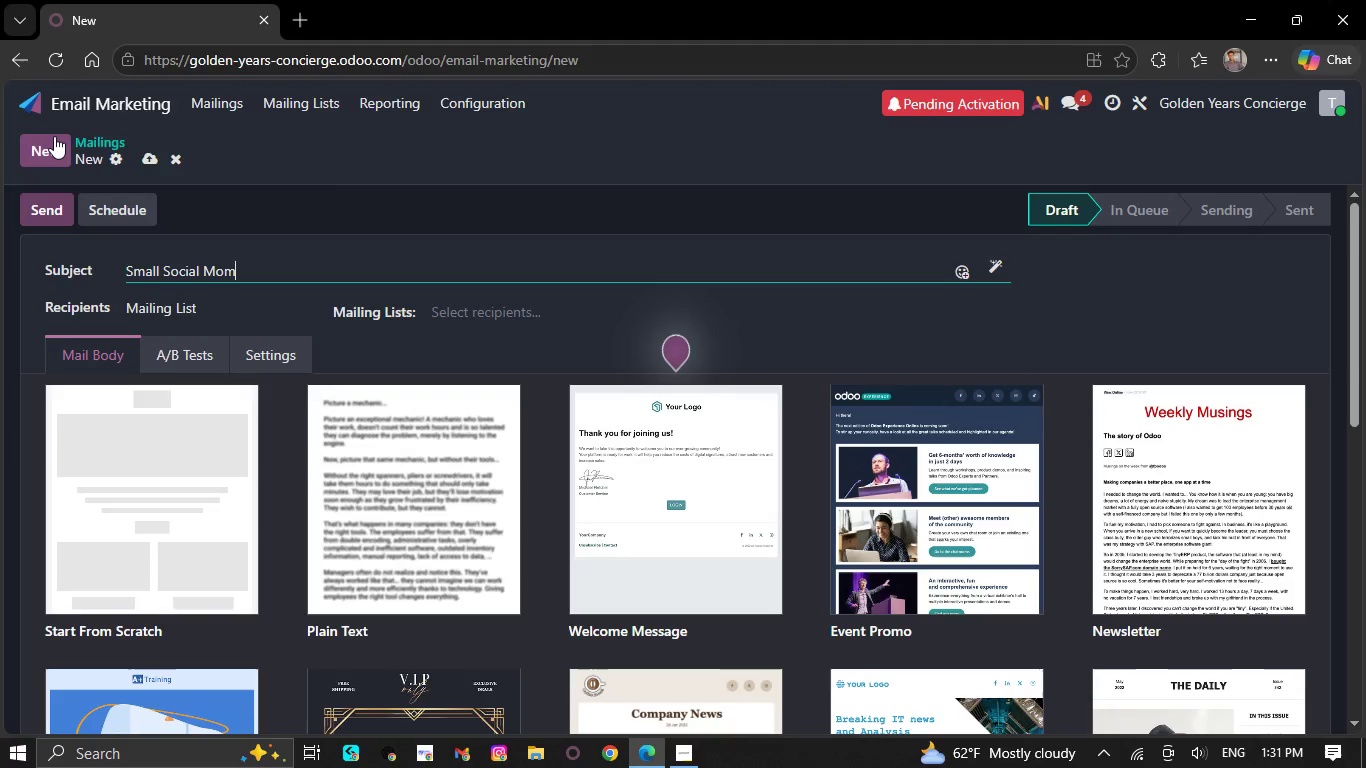 
type(en)
 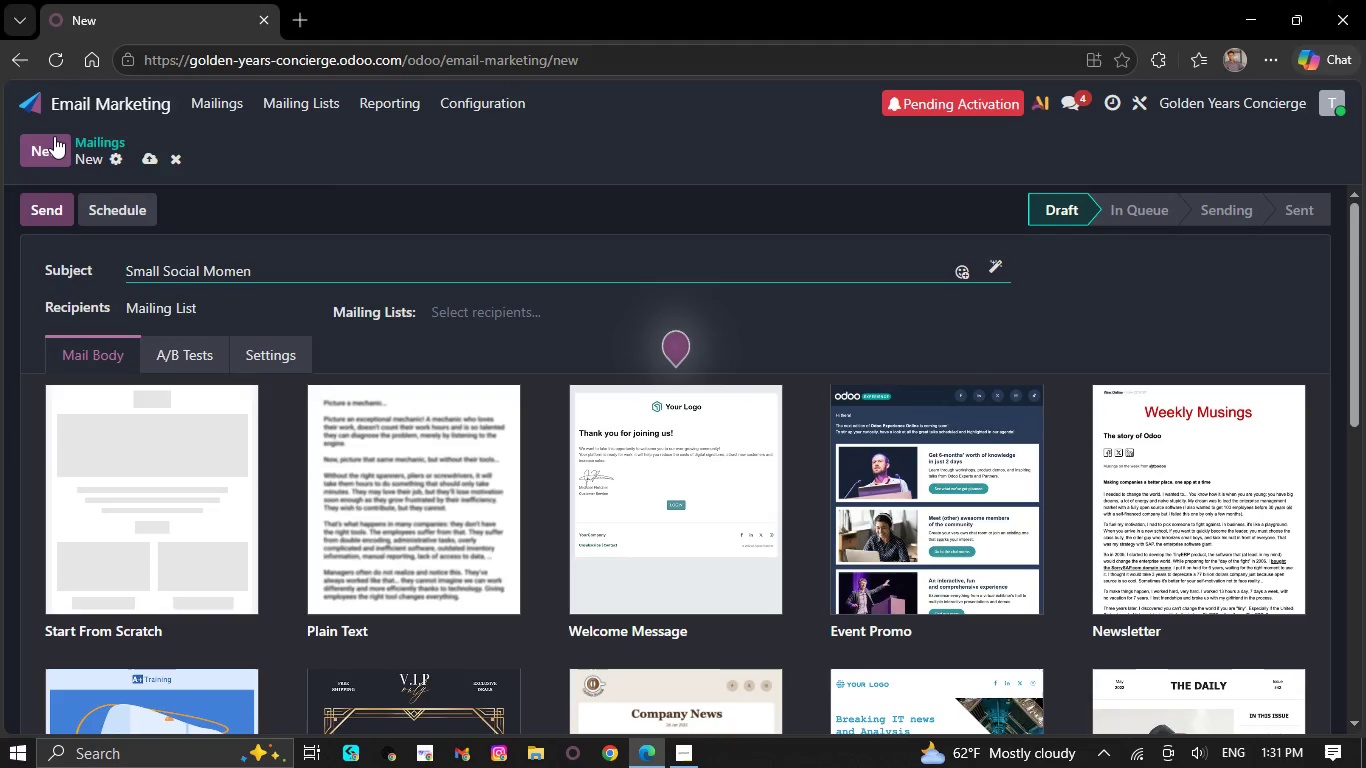 
wait(28.28)
 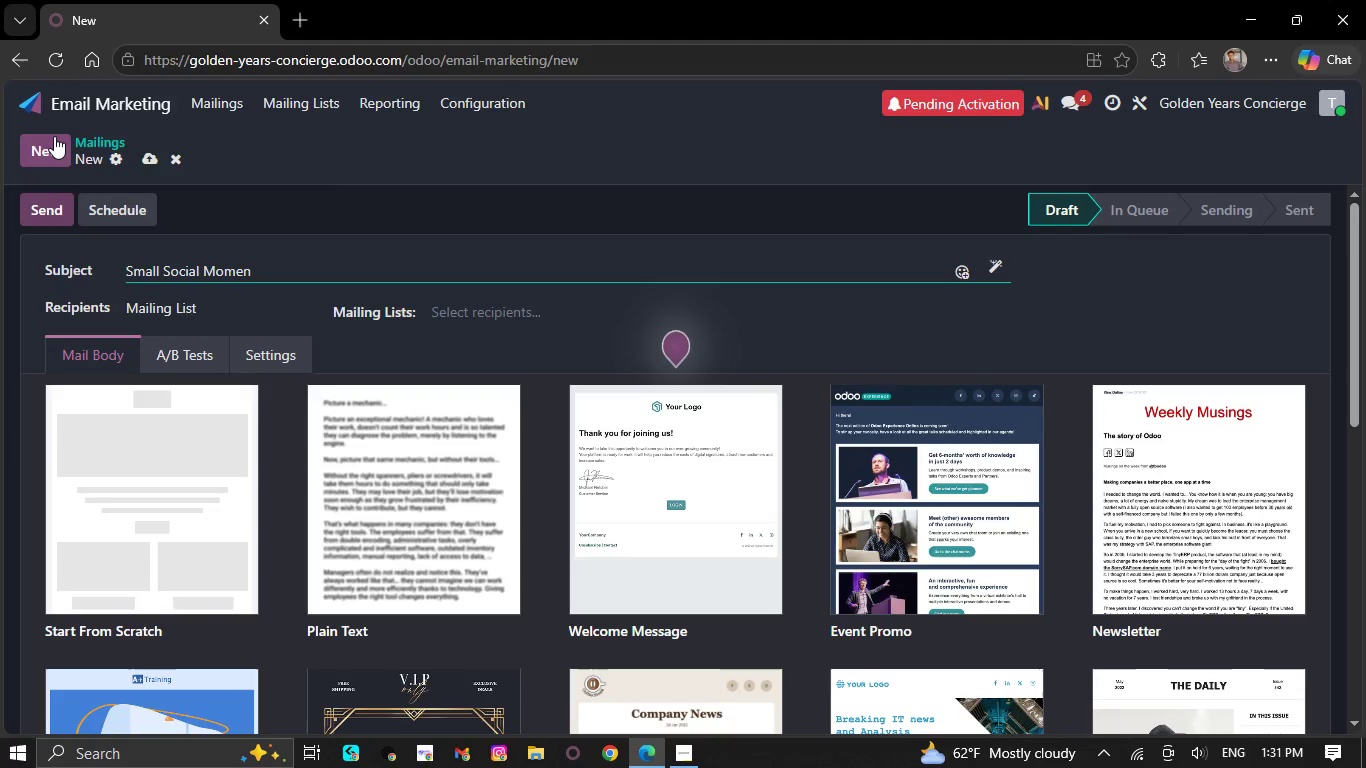 
type(ts )
 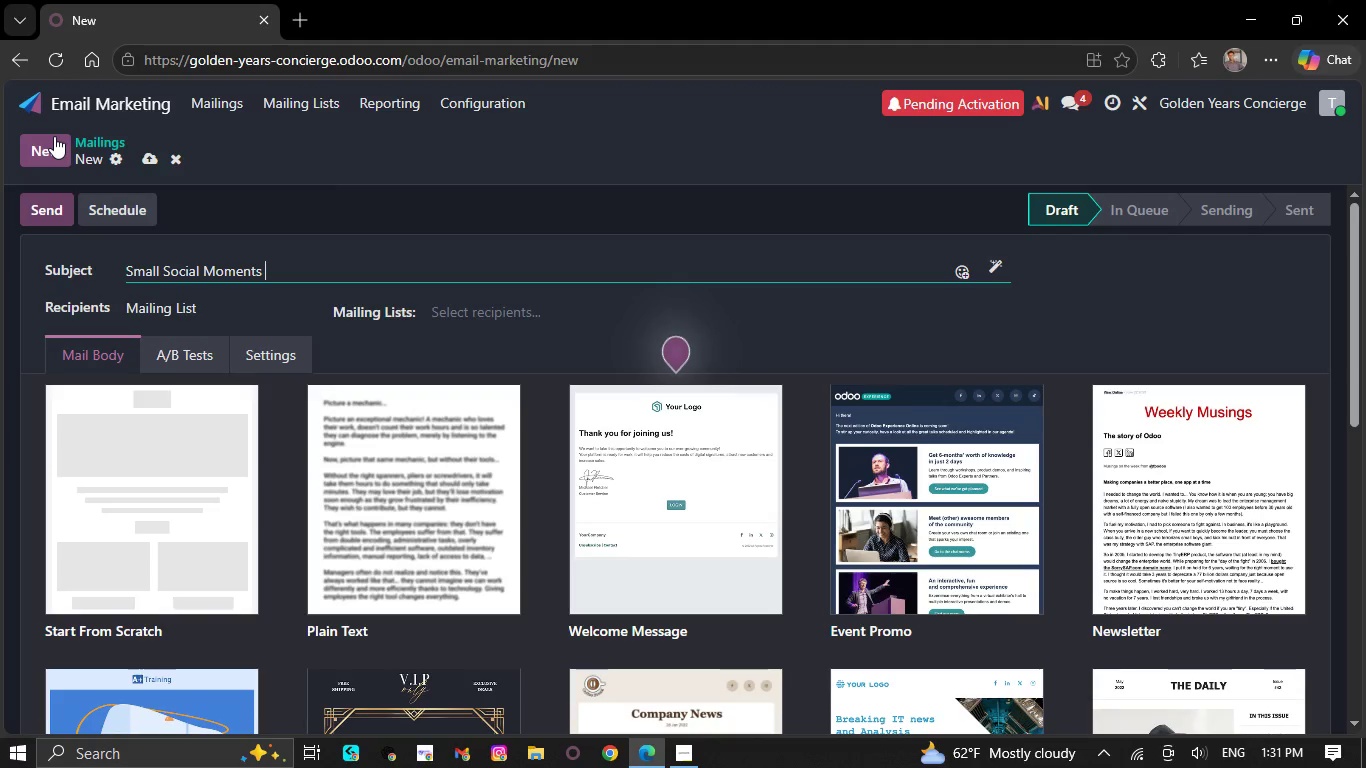 
key(Space)
 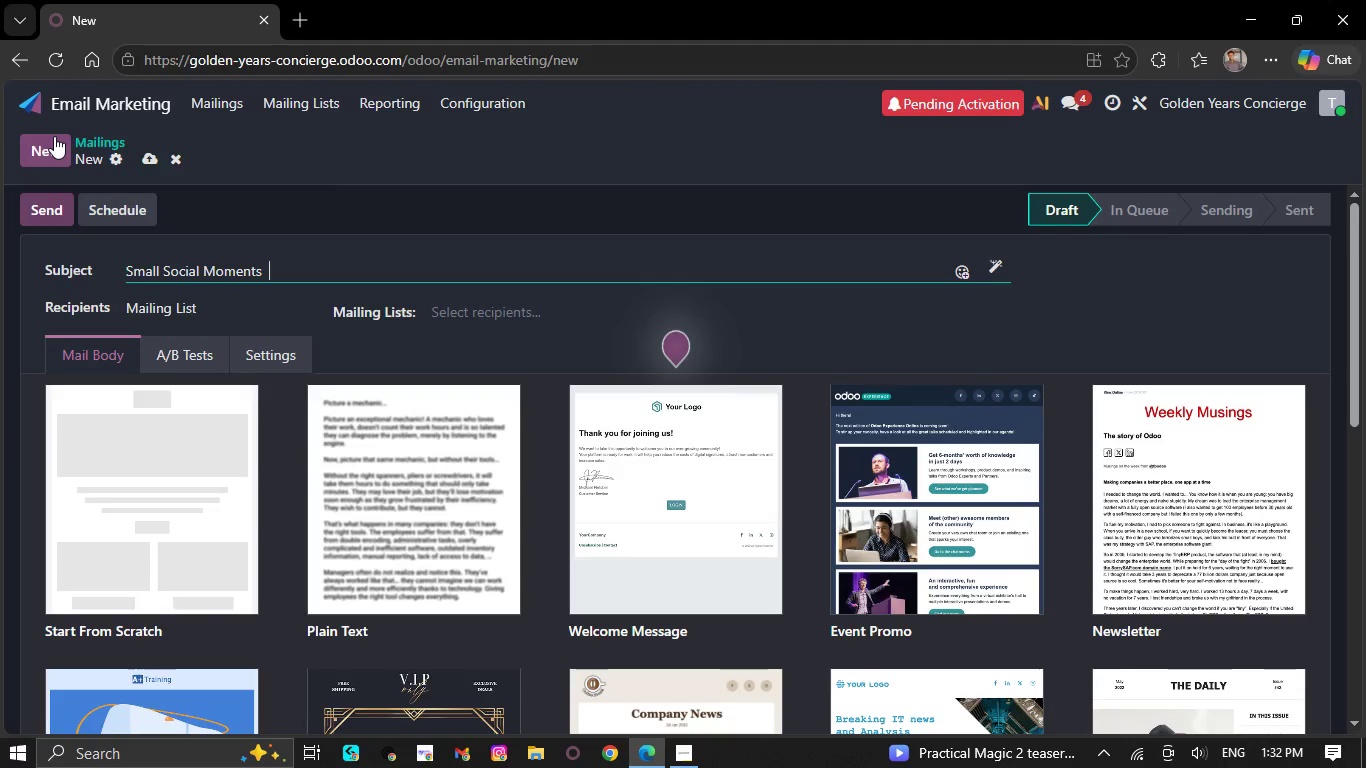 
wait(34.78)
 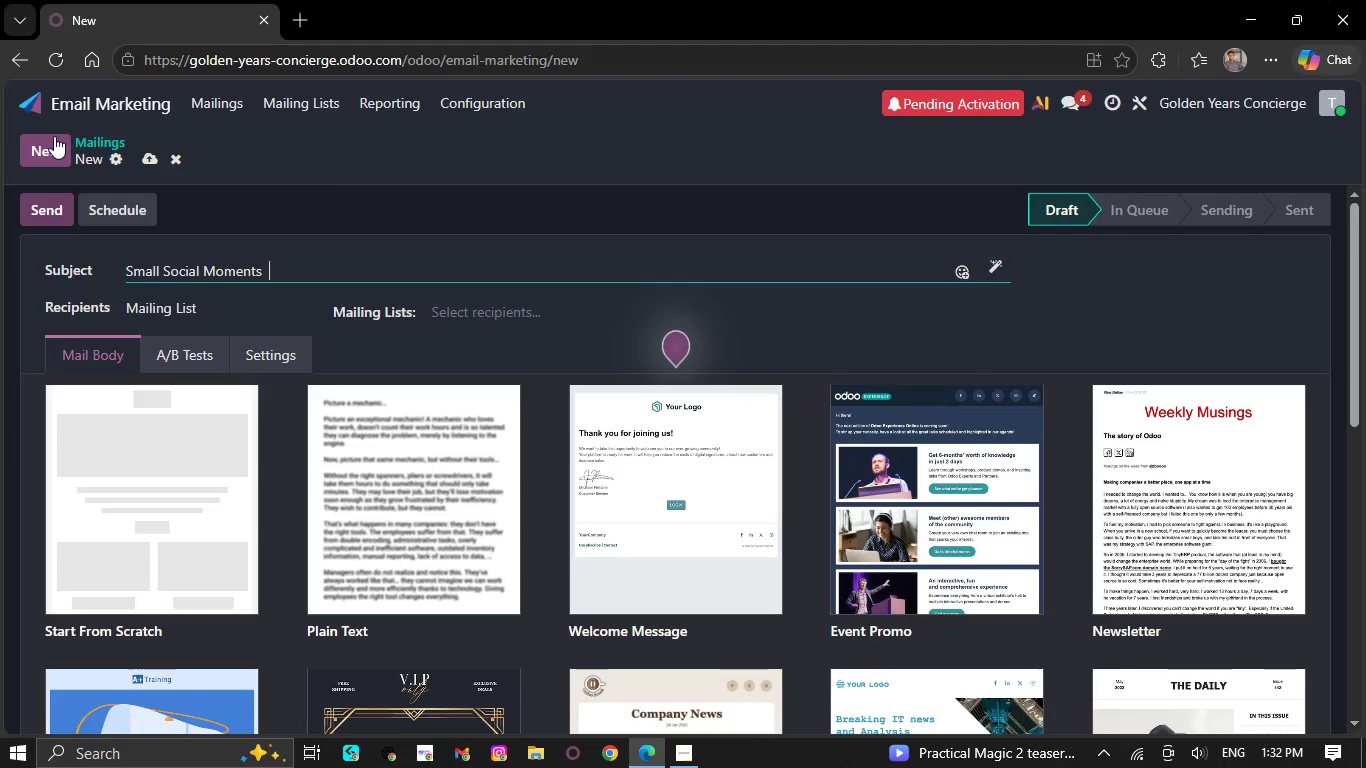 
type(Make )
 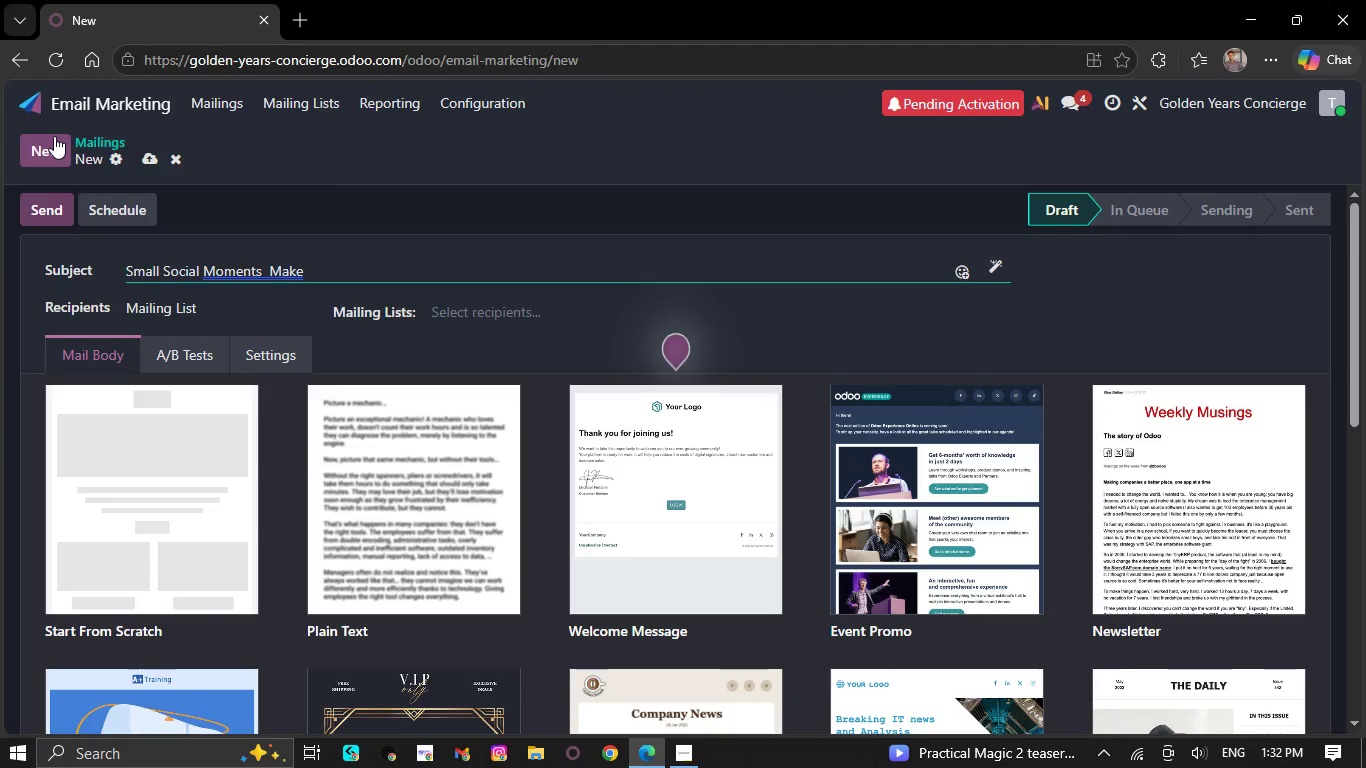 
type(a Big Diffe)
 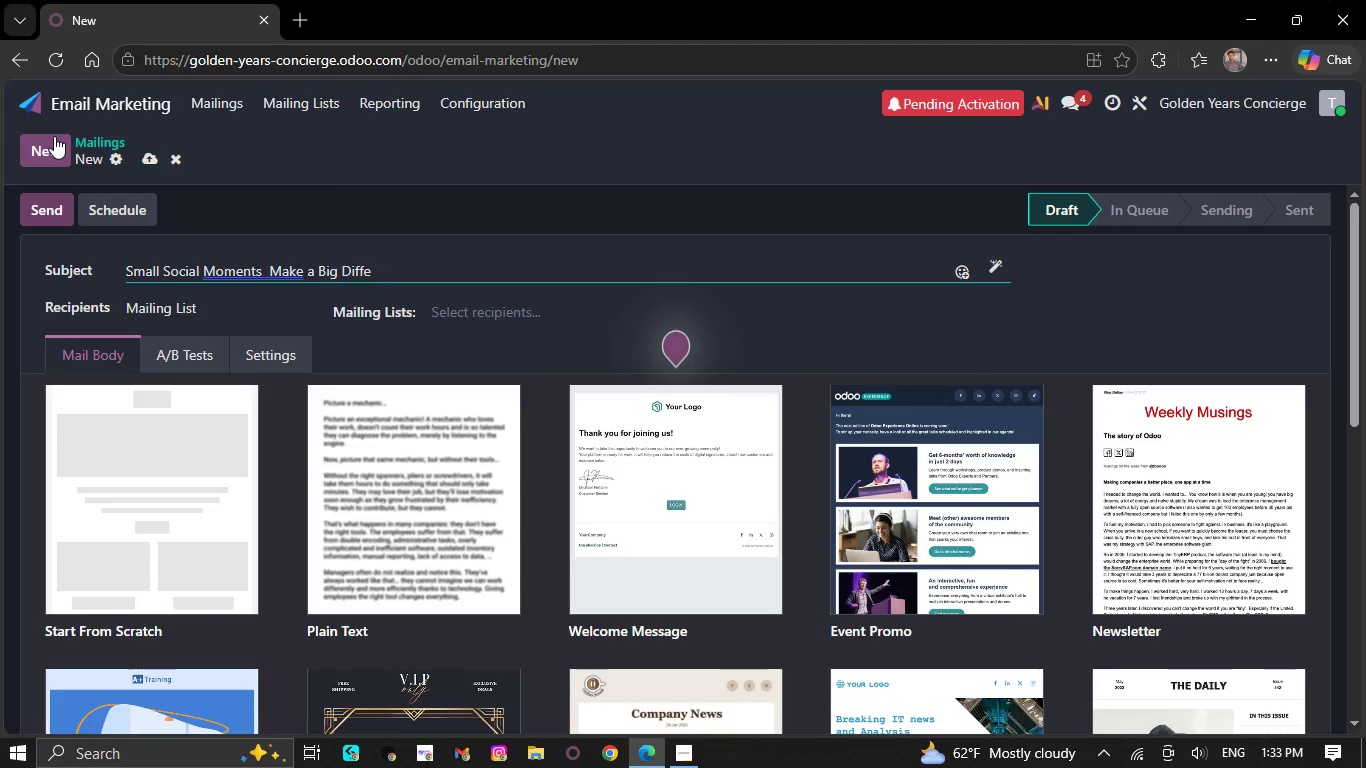 
wait(35.31)
 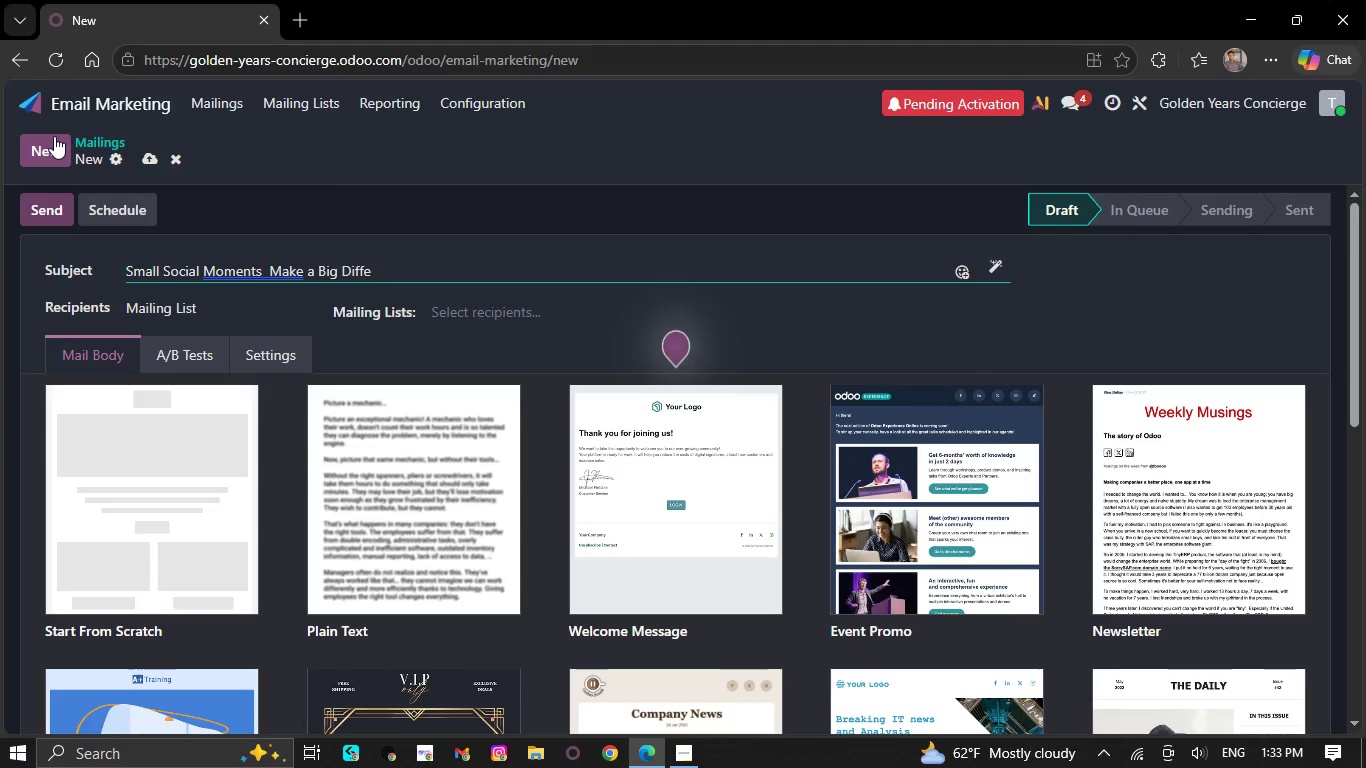 
type(rence)
 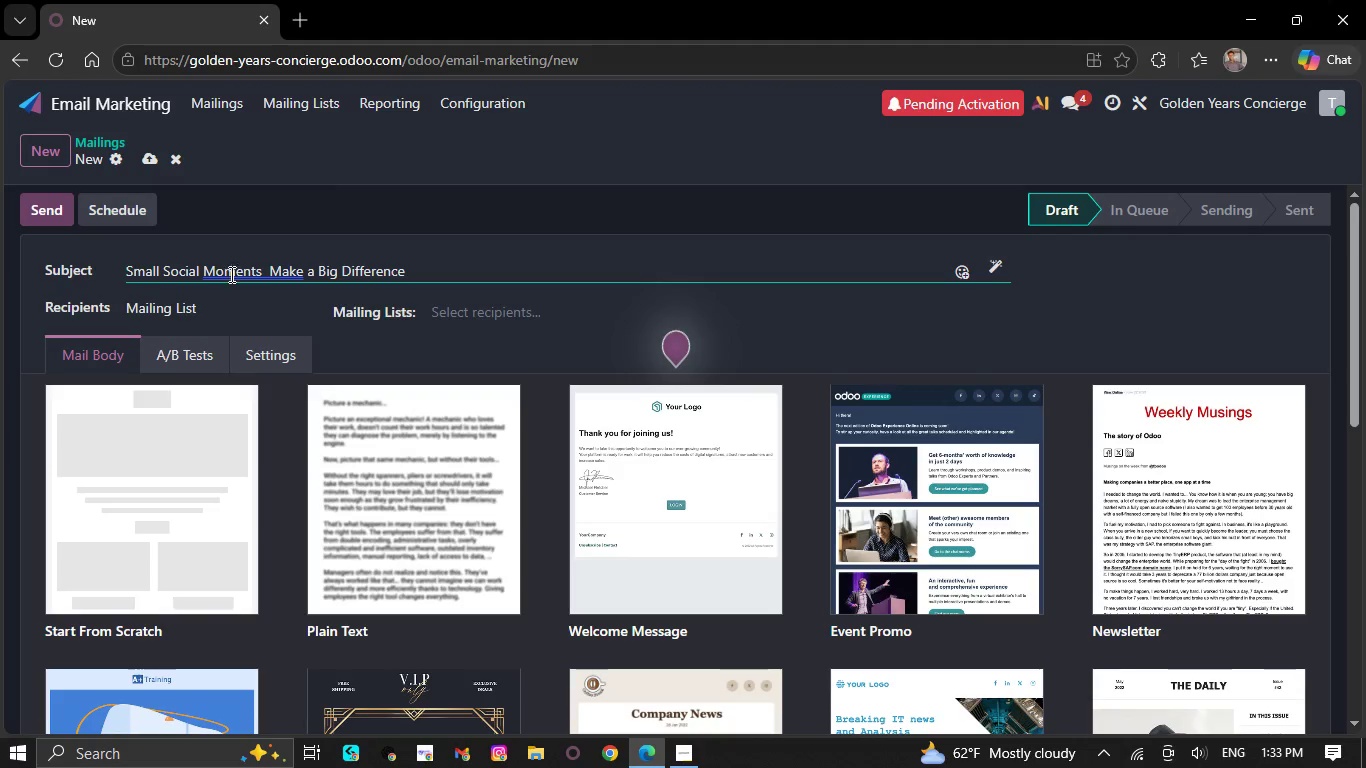 
right_click([227, 275])
 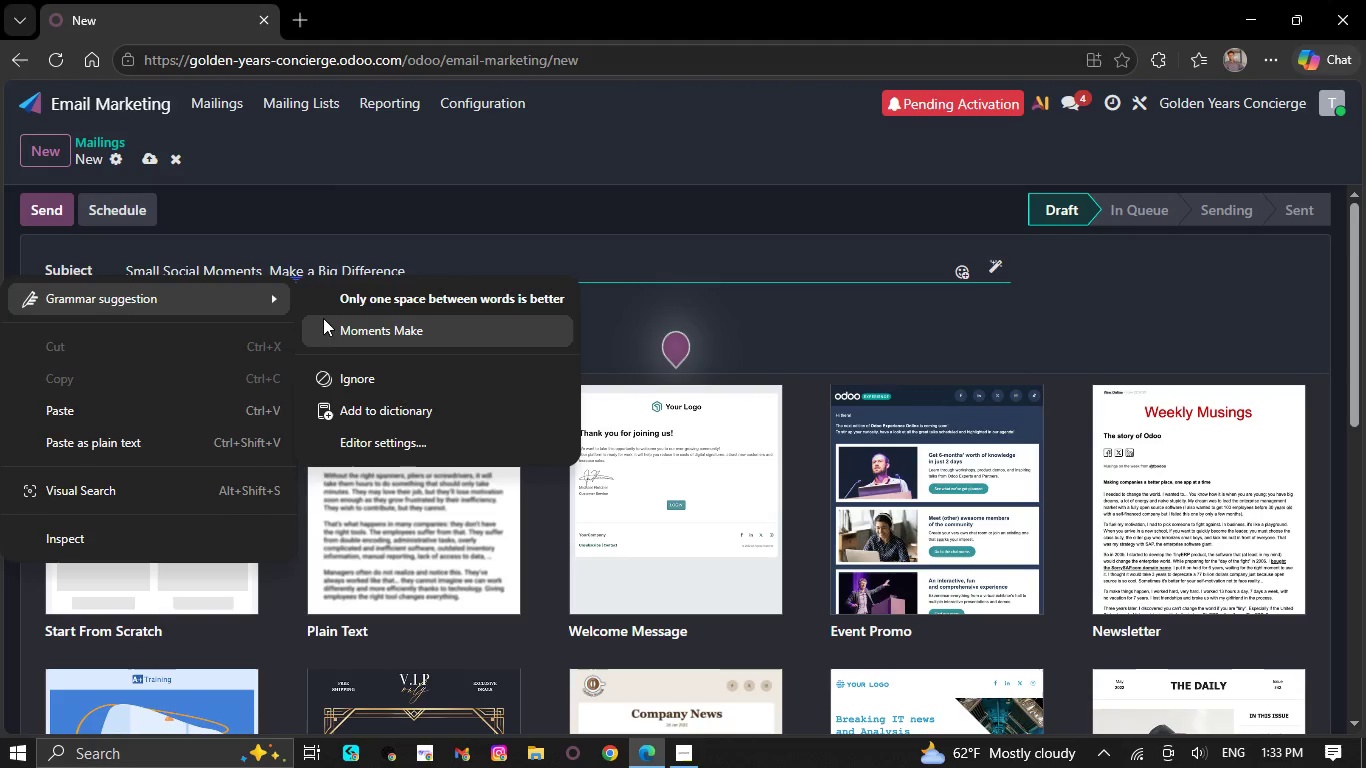 
left_click([349, 326])
 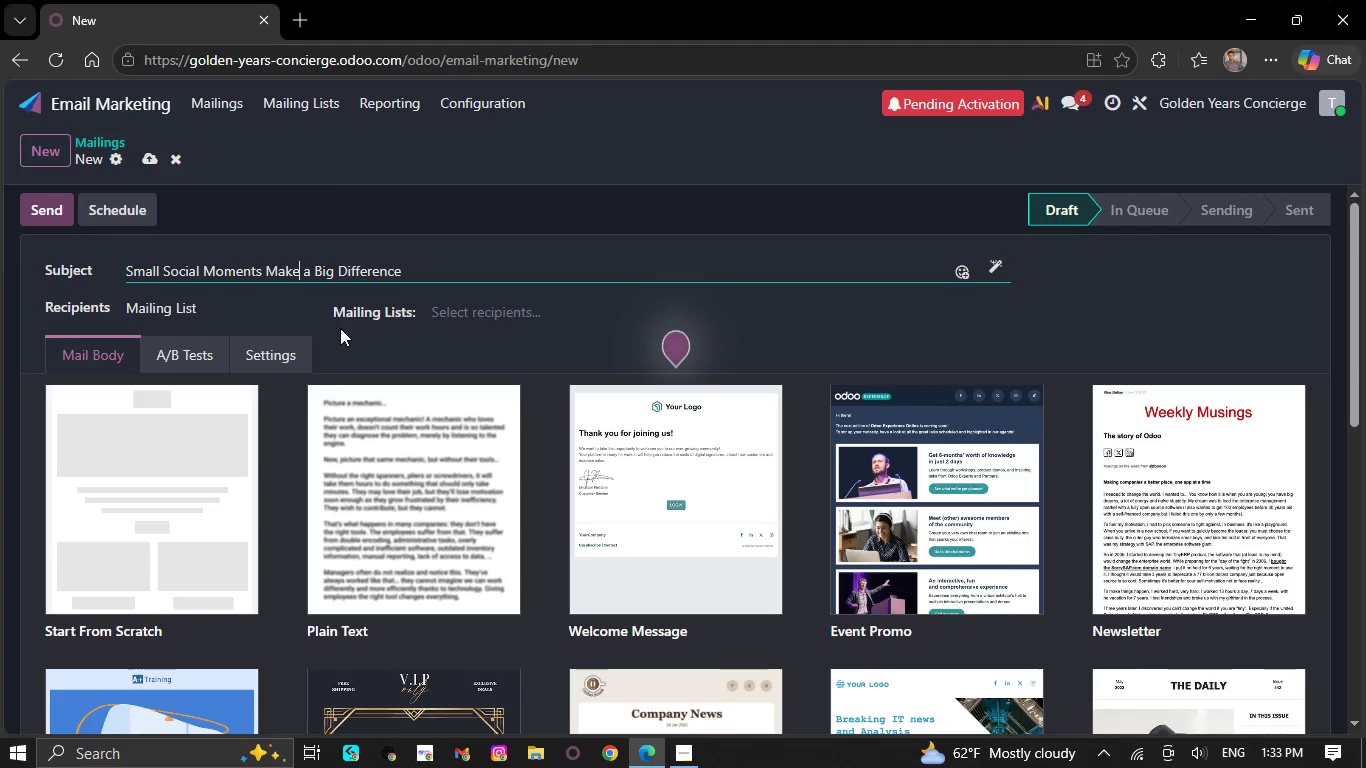 
scroll: coordinate [277, 443], scroll_direction: down, amount: 5.0
 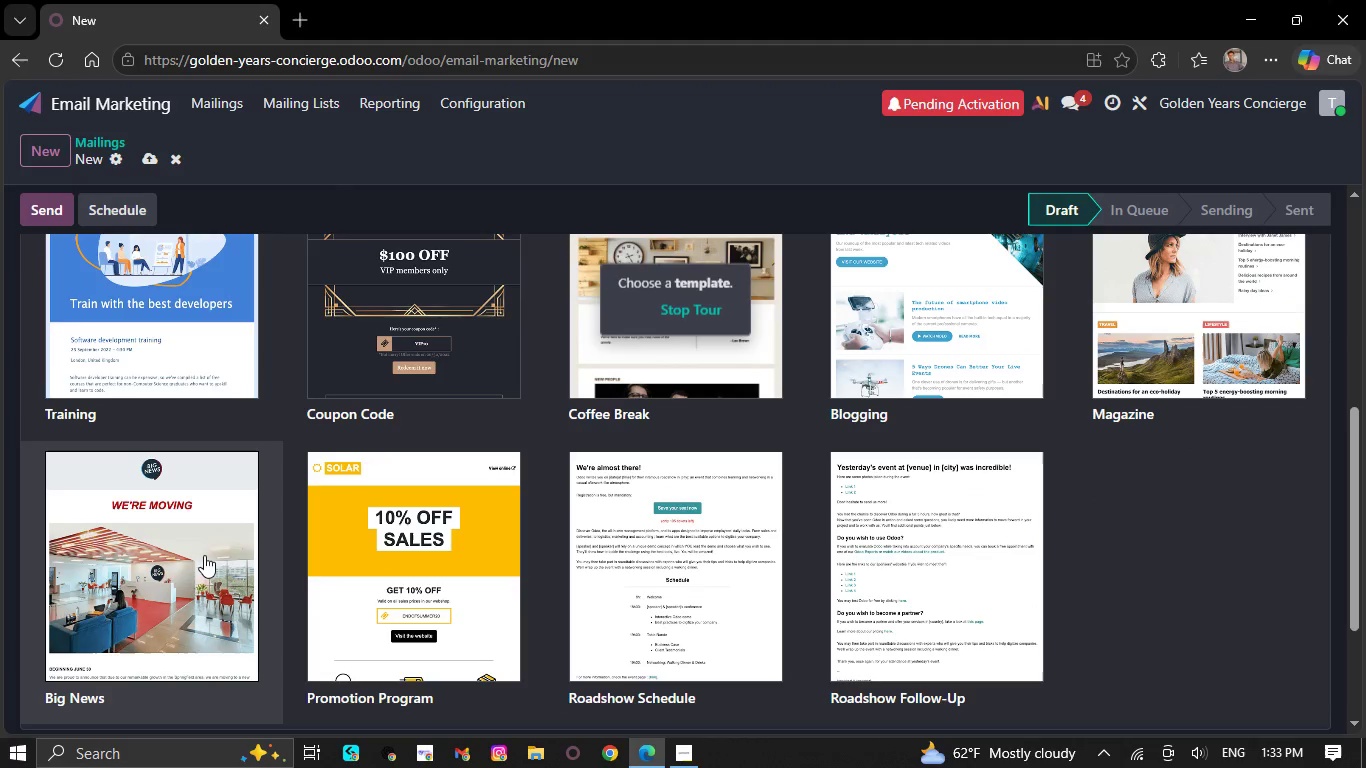 
left_click([202, 550])
 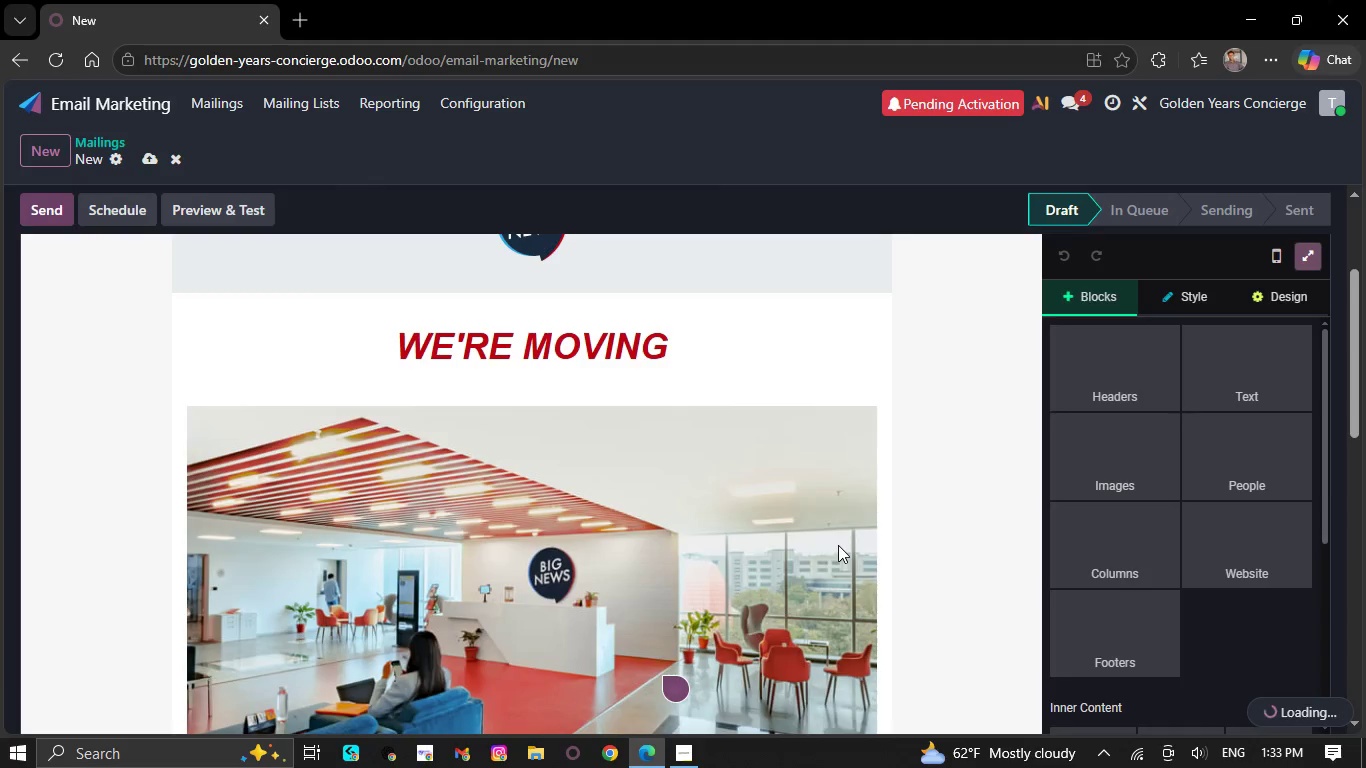 
scroll: coordinate [613, 543], scroll_direction: down, amount: 6.0
 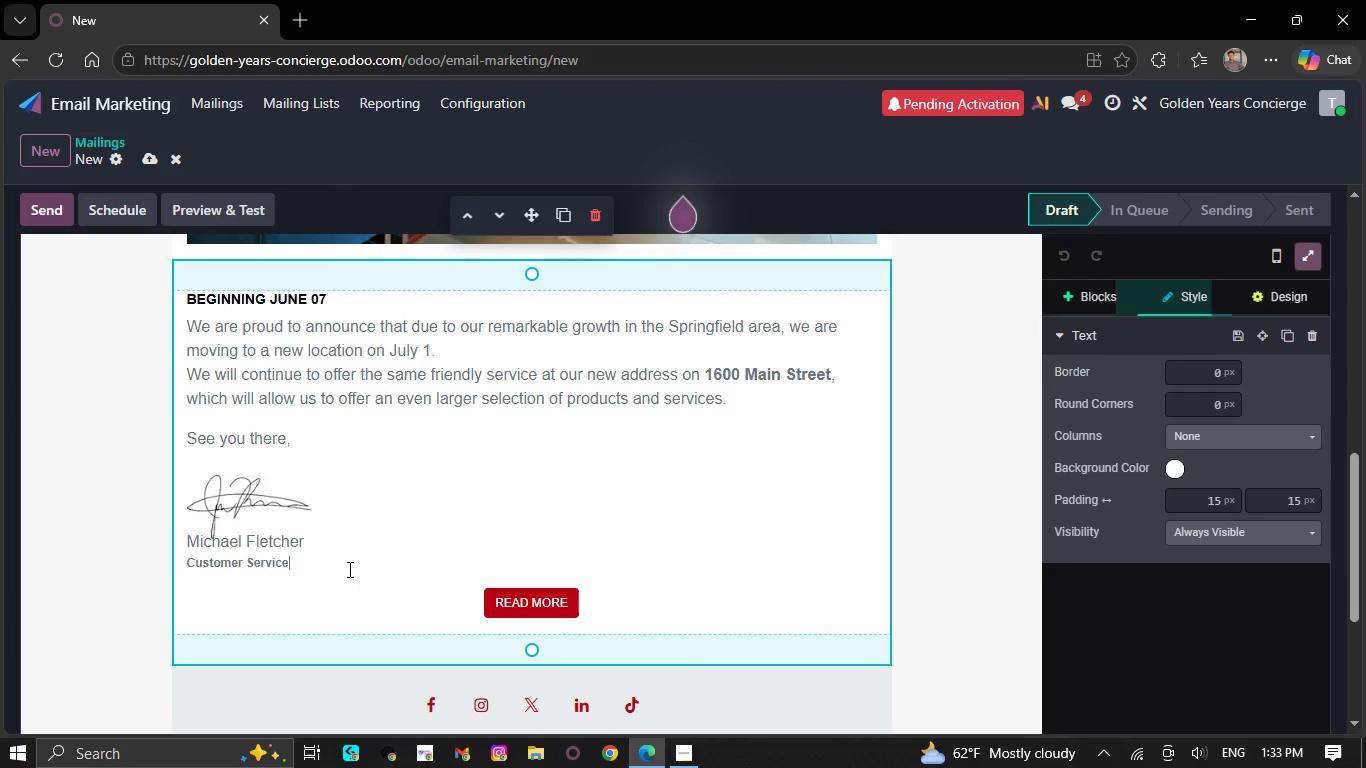 
hold_key(key=Backspace, duration=1.5)
 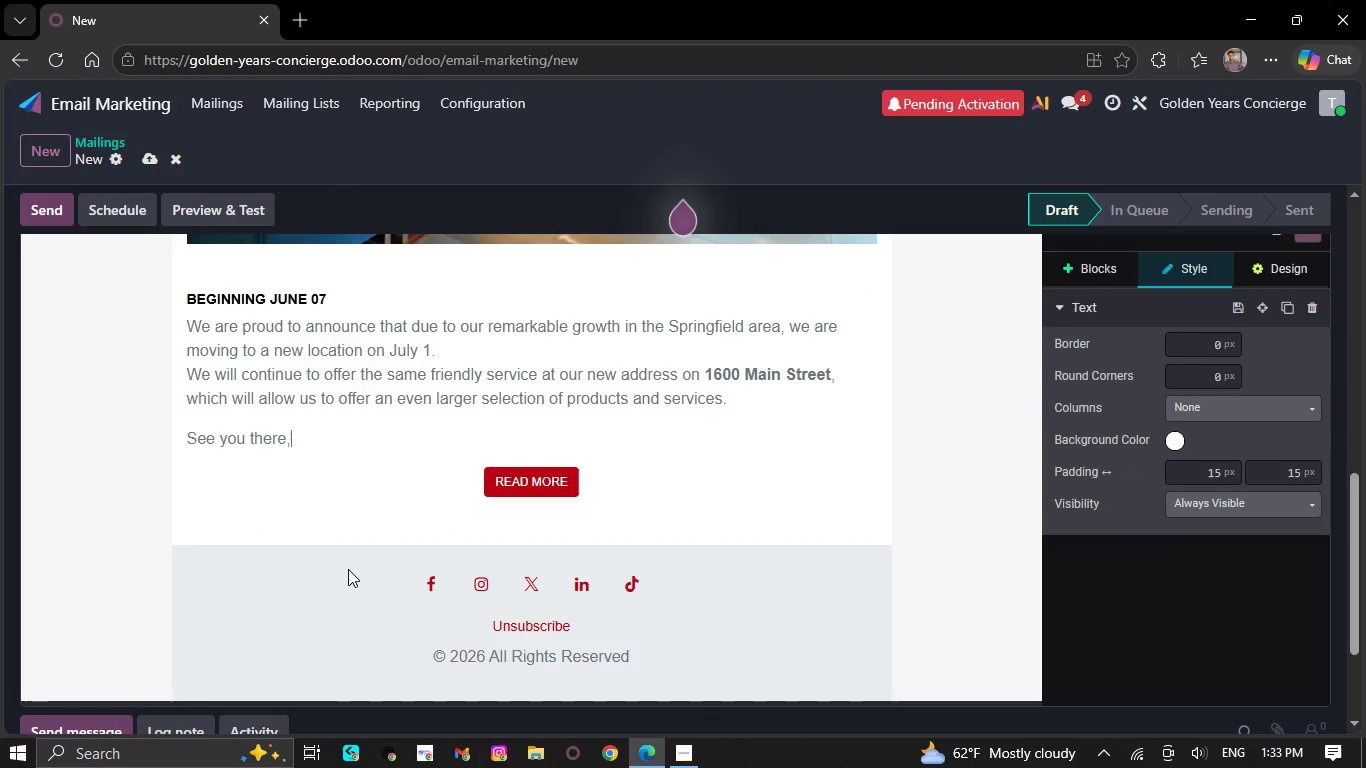 
hold_key(key=Backspace, duration=0.64)
 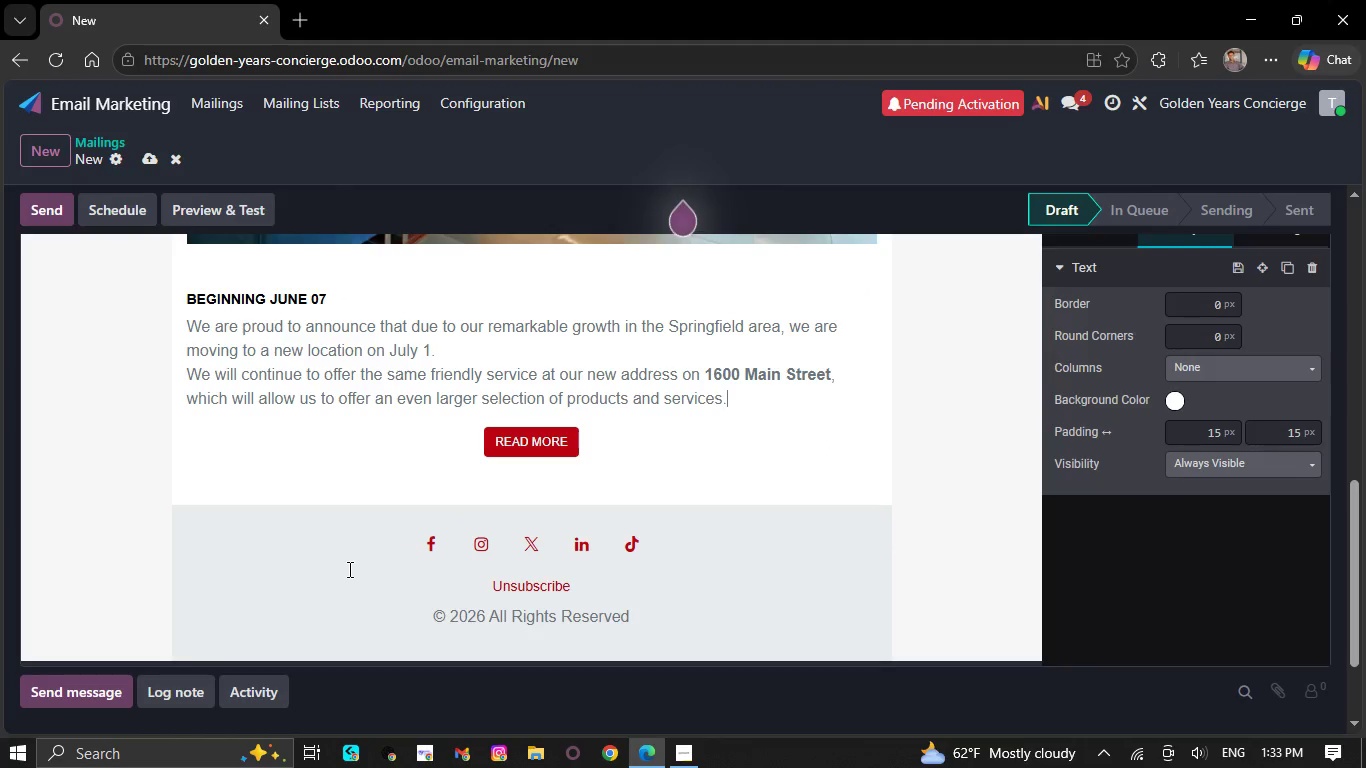 
key(Backspace)
 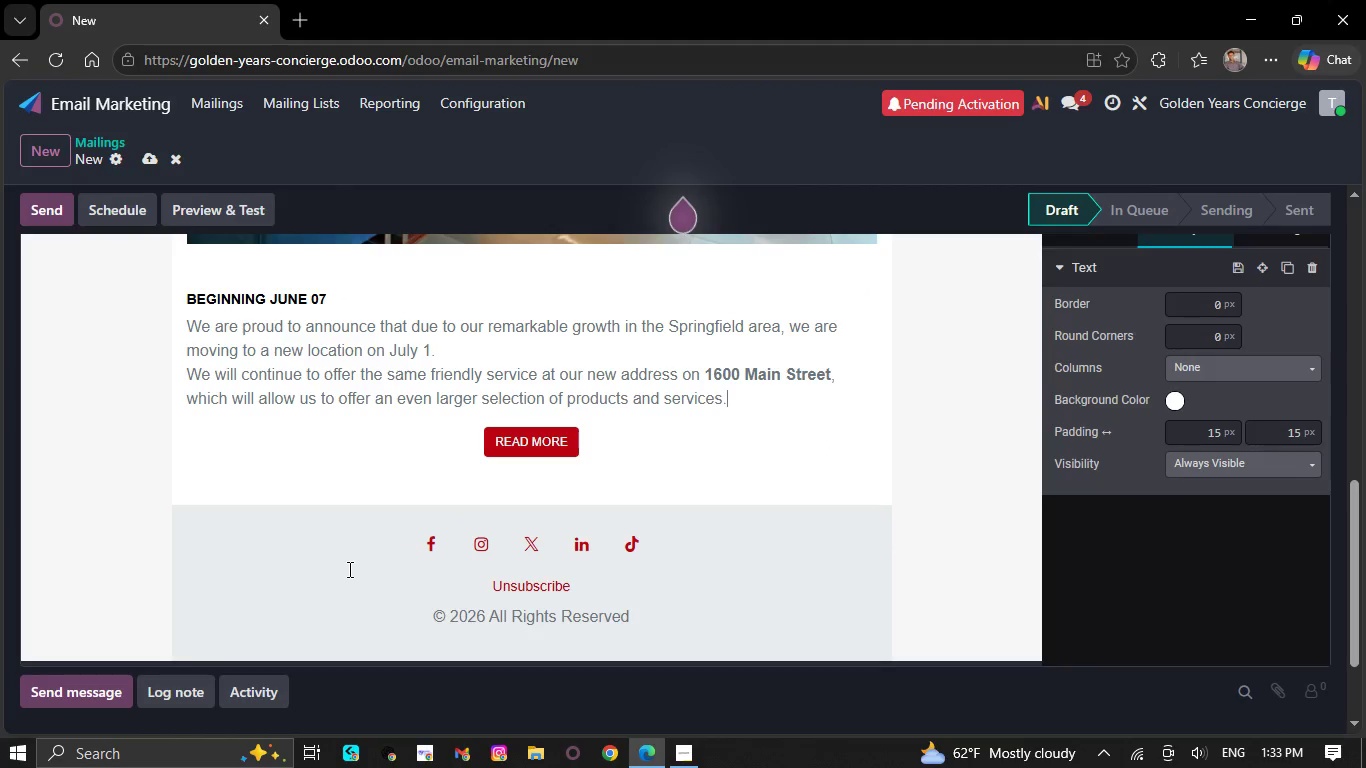 
key(Backspace)
 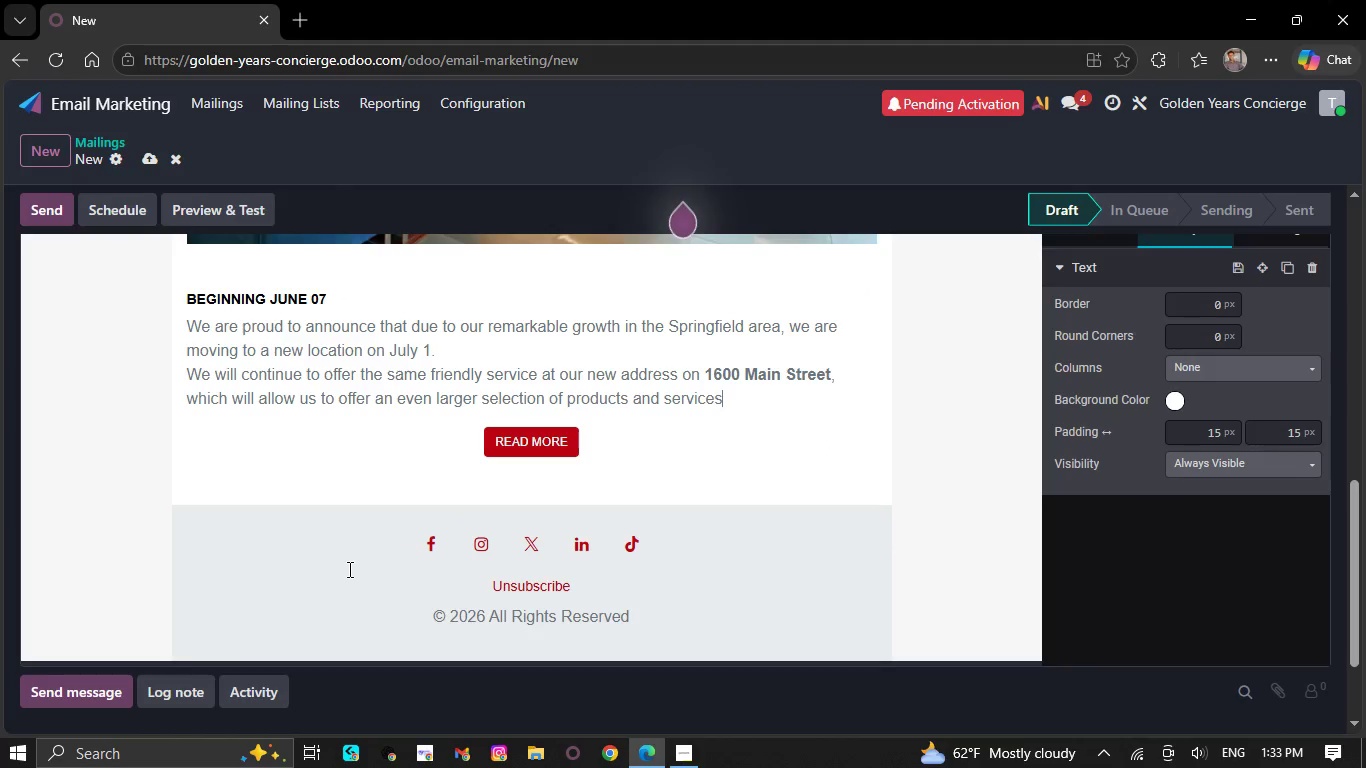 
key(Backspace)
 